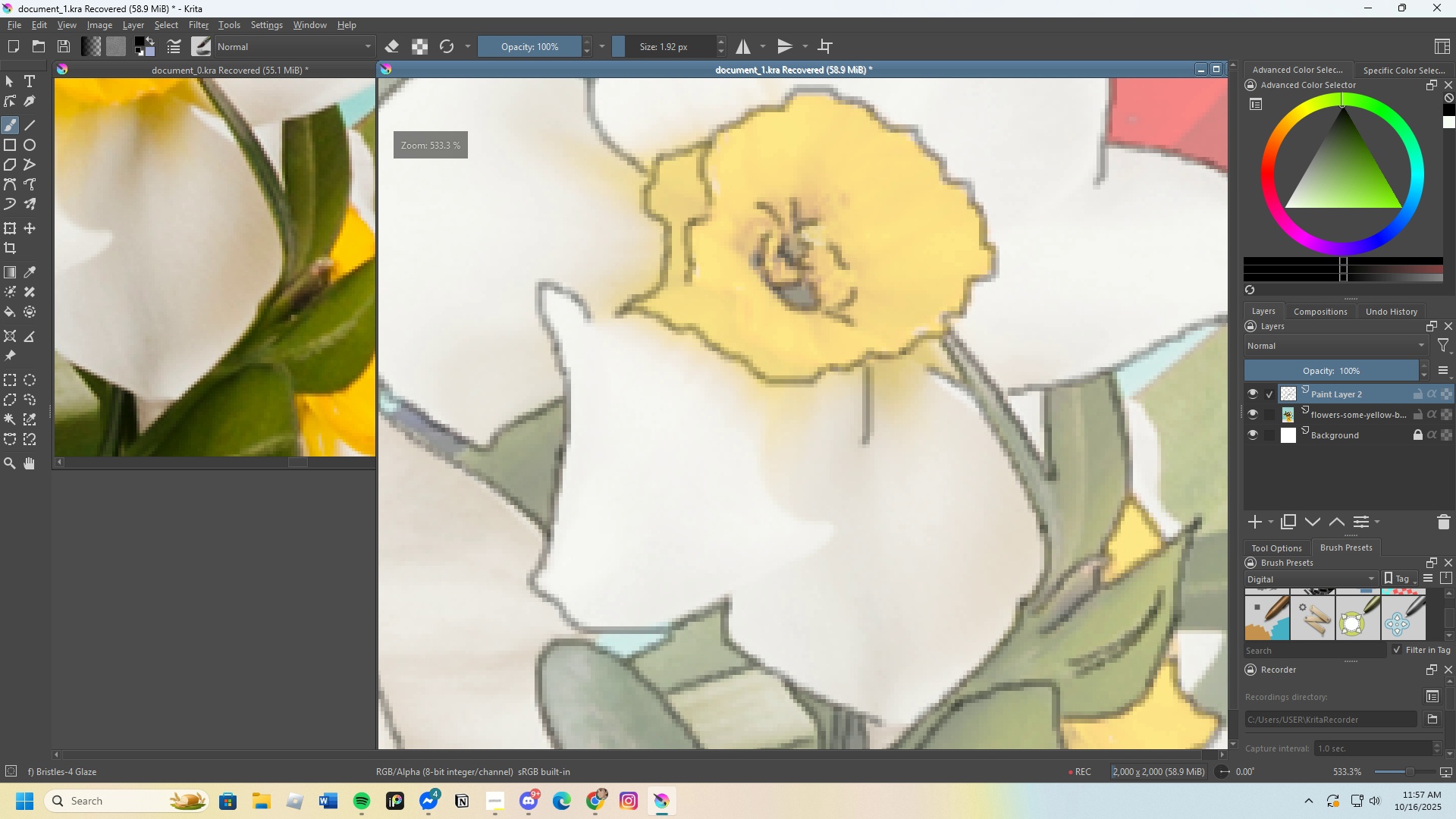 
key(Control+Z)
 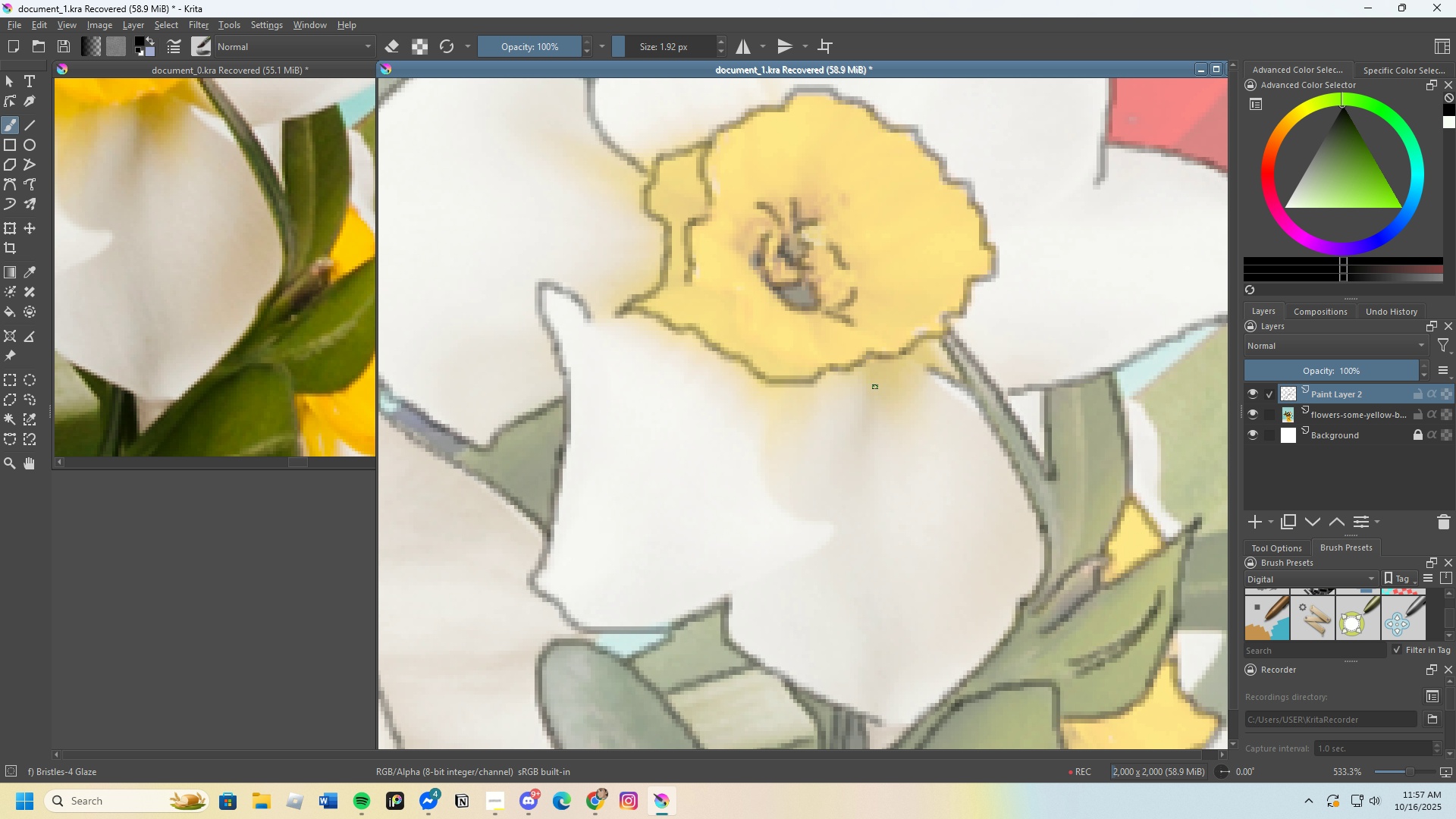 
scroll: coordinate [880, 388], scroll_direction: up, amount: 2.0
 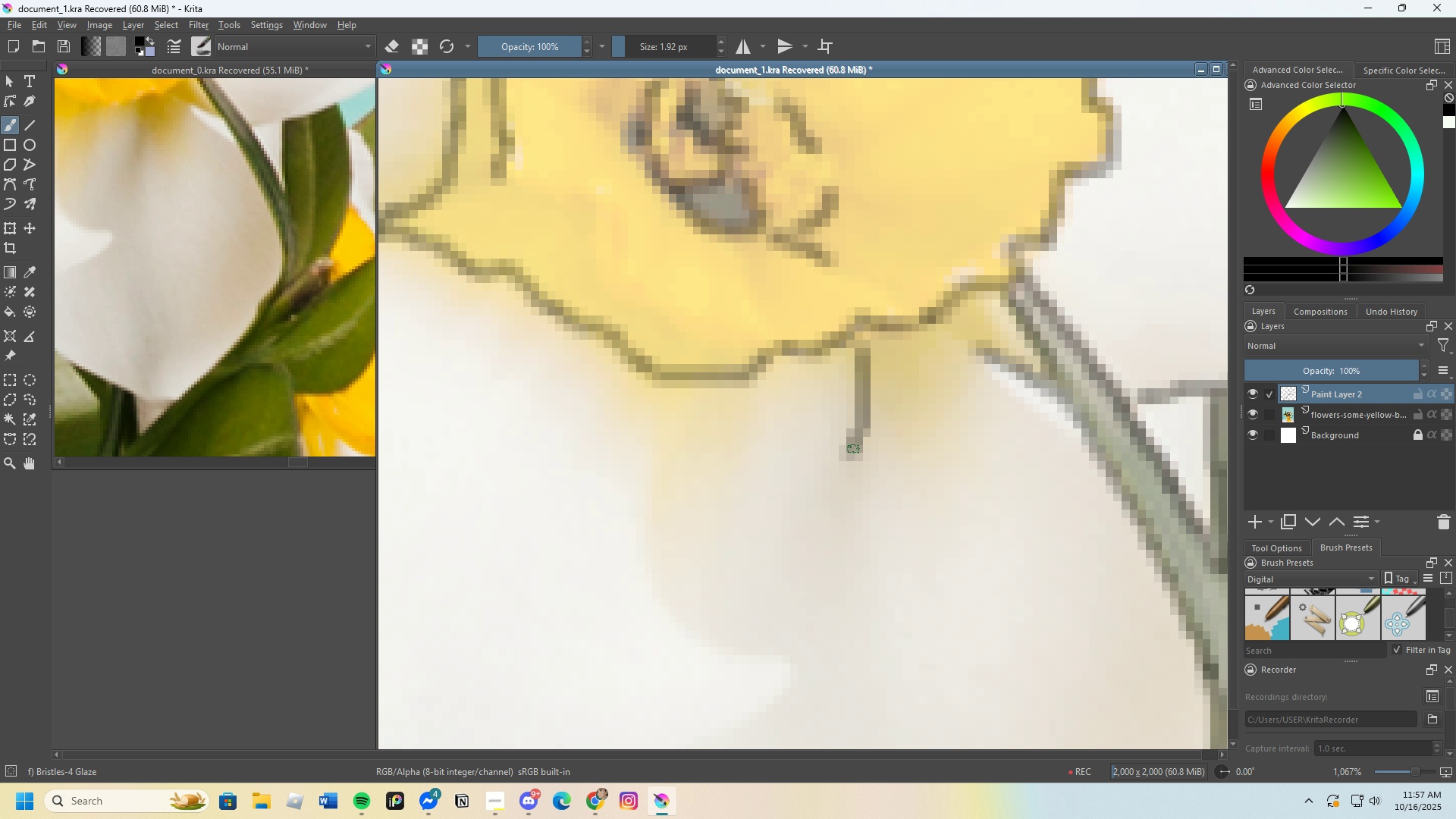 
scroll: coordinate [874, 435], scroll_direction: down, amount: 6.0
 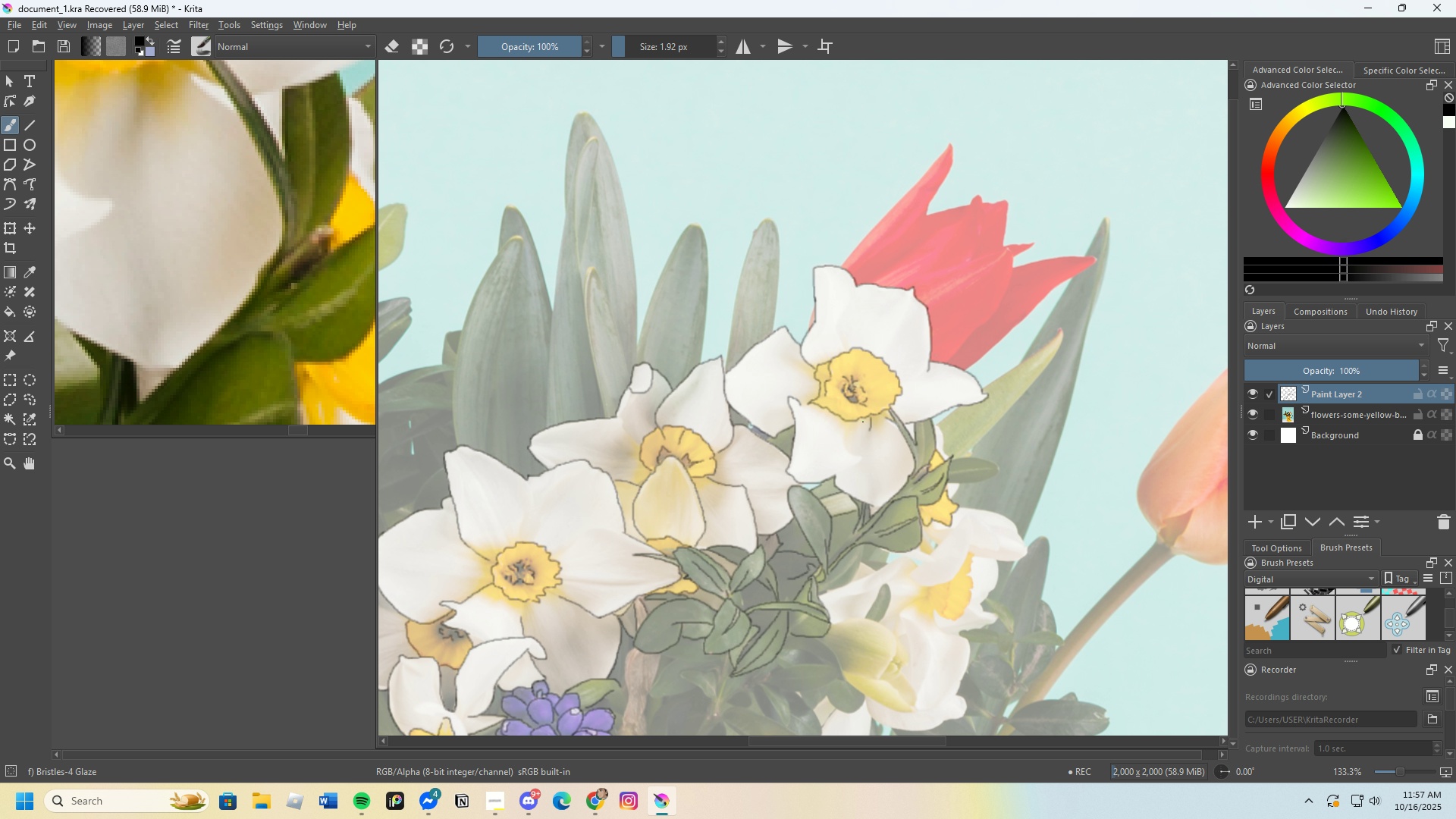 
wait(8.13)
 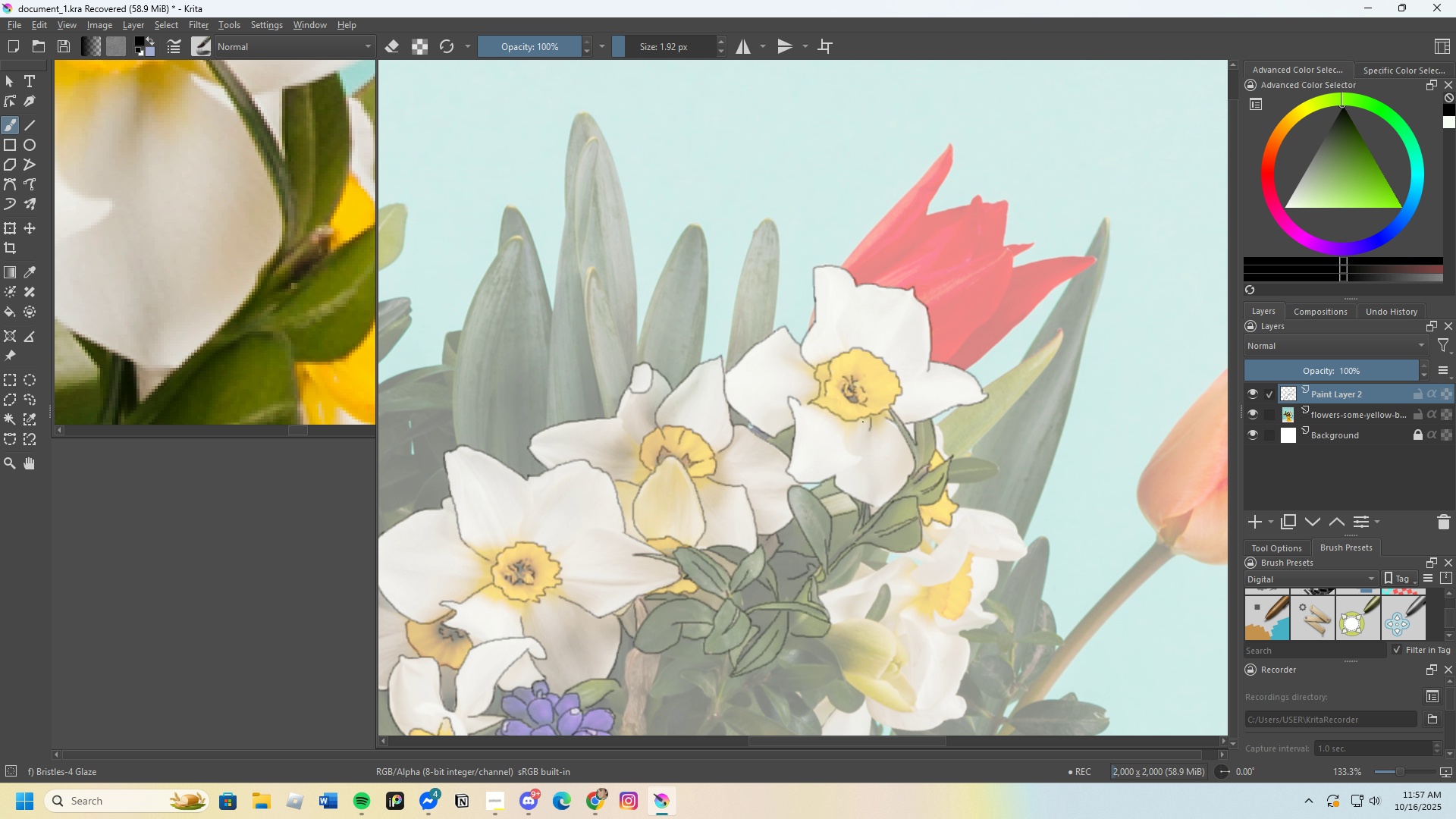 
scroll: coordinate [934, 381], scroll_direction: up, amount: 3.0
 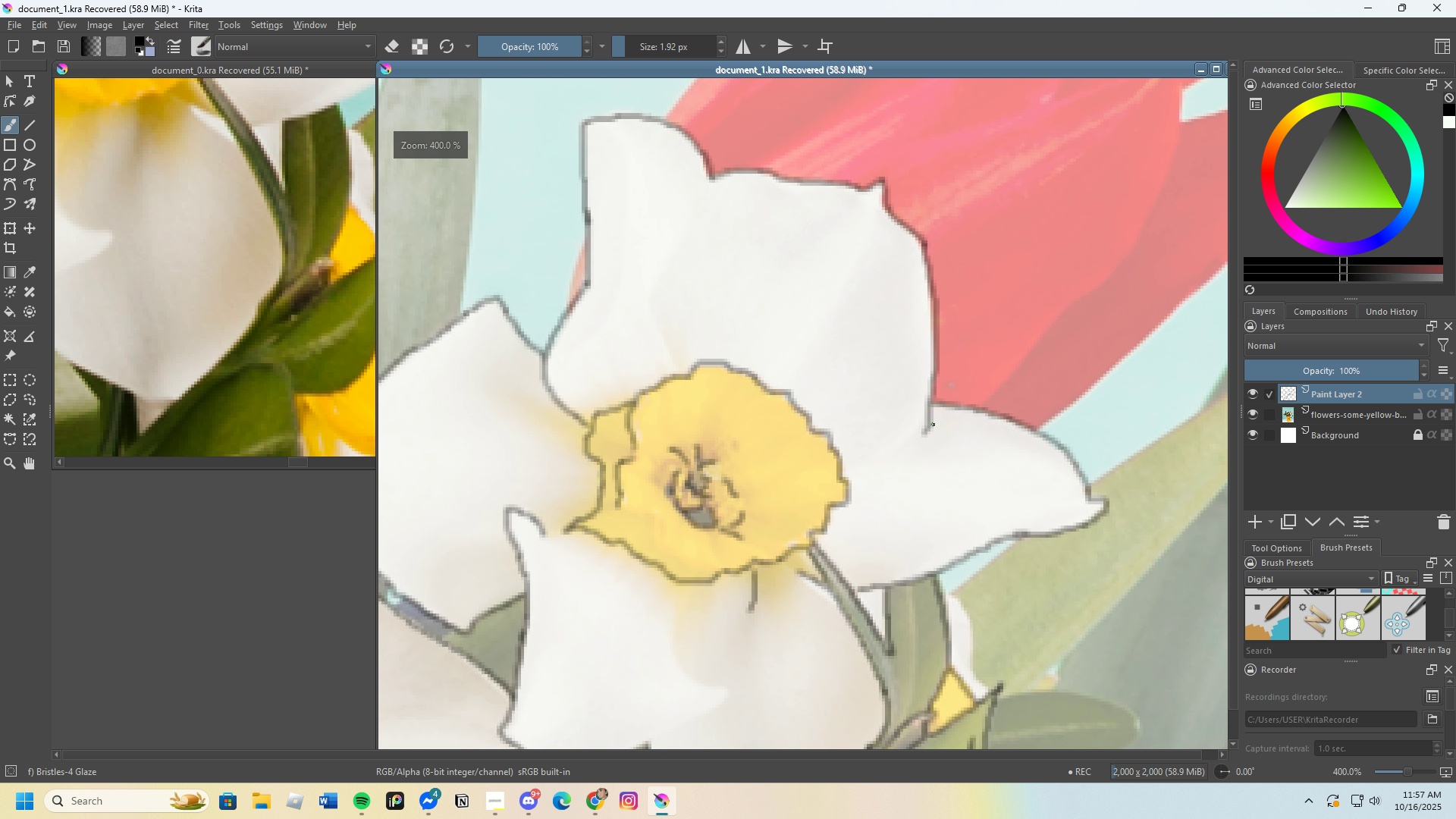 
scroll: coordinate [830, 305], scroll_direction: down, amount: 3.0
 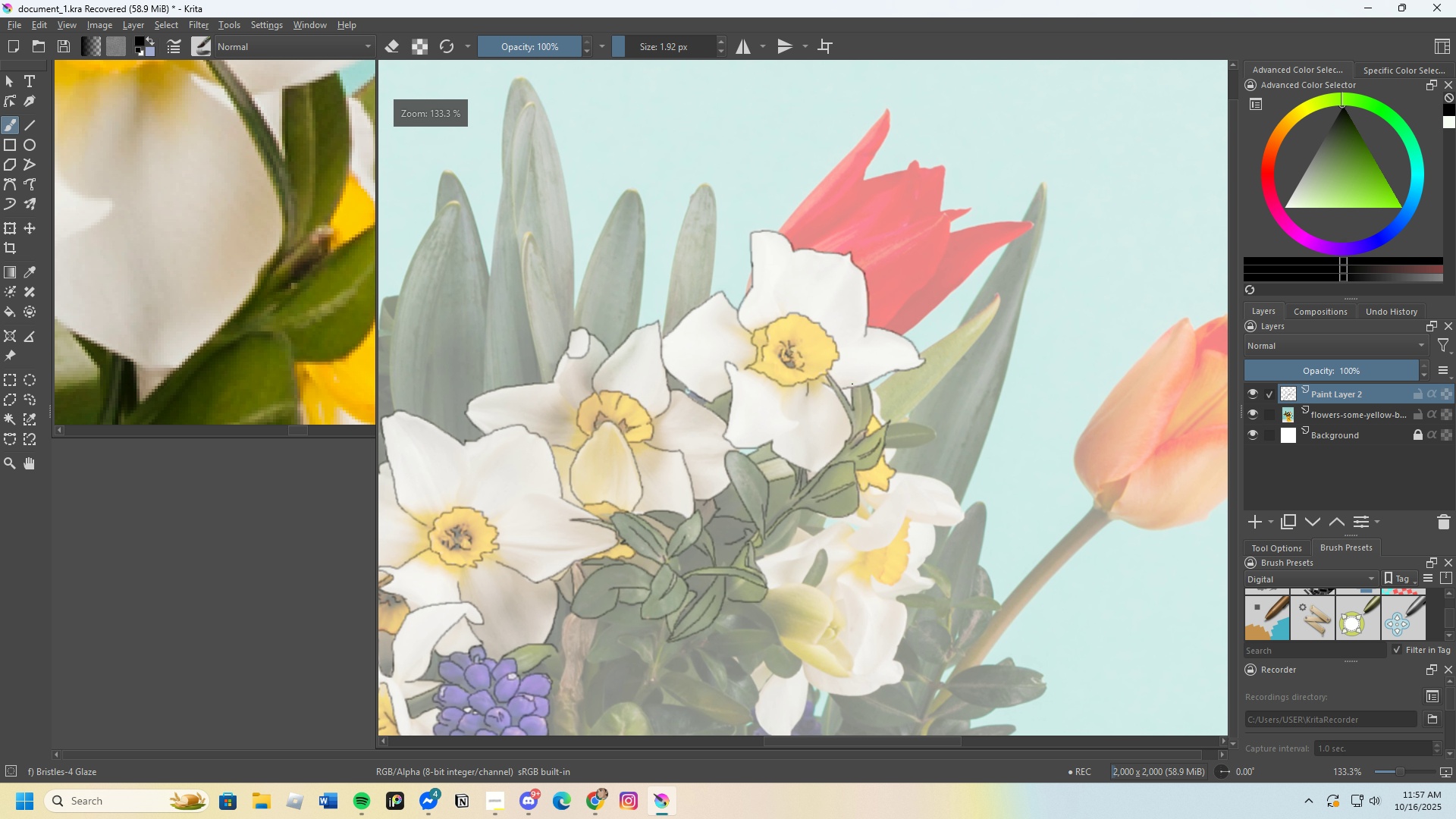 
scroll: coordinate [858, 511], scroll_direction: up, amount: 4.0
 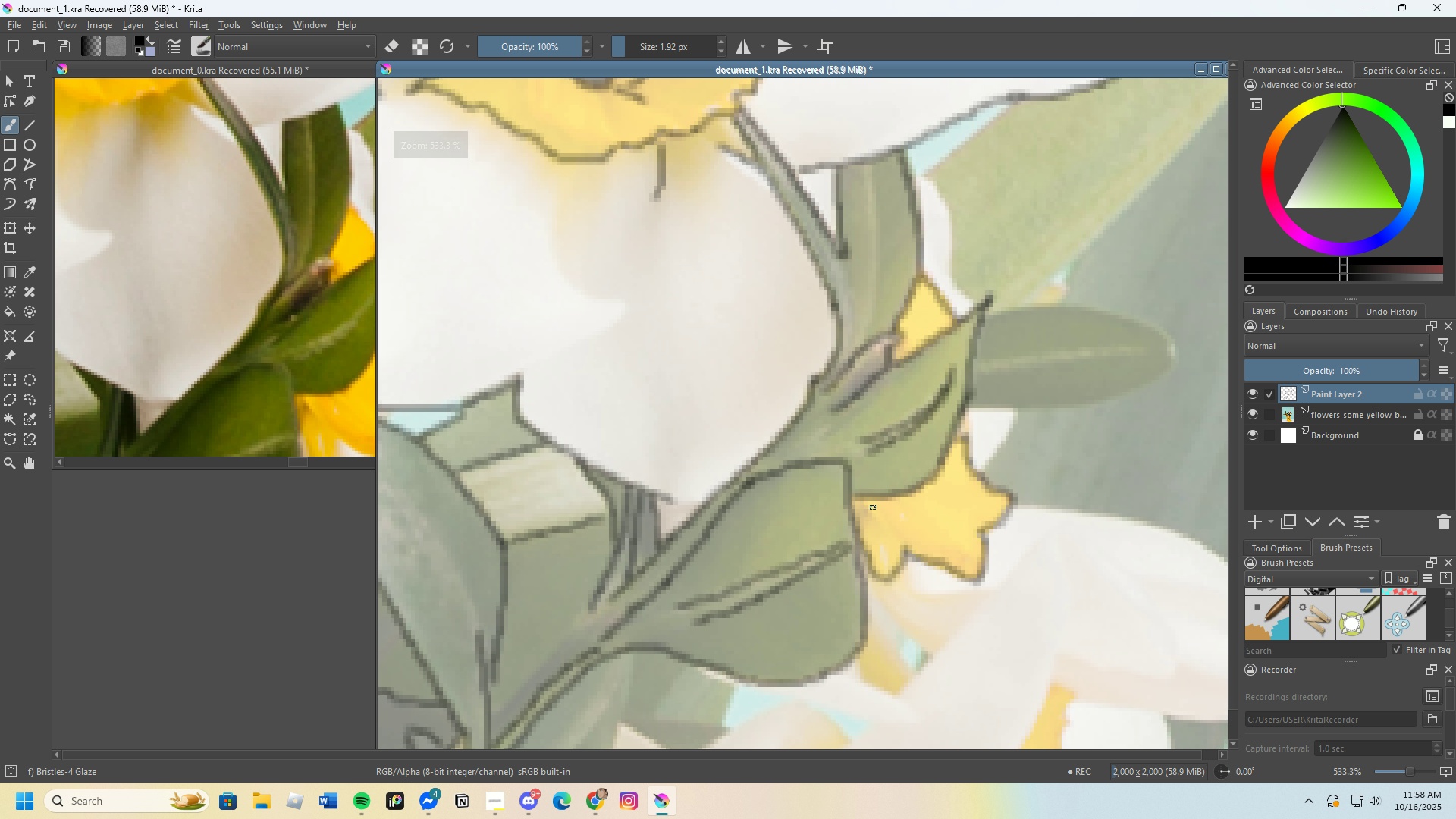 
scroll: coordinate [874, 503], scroll_direction: down, amount: 4.0
 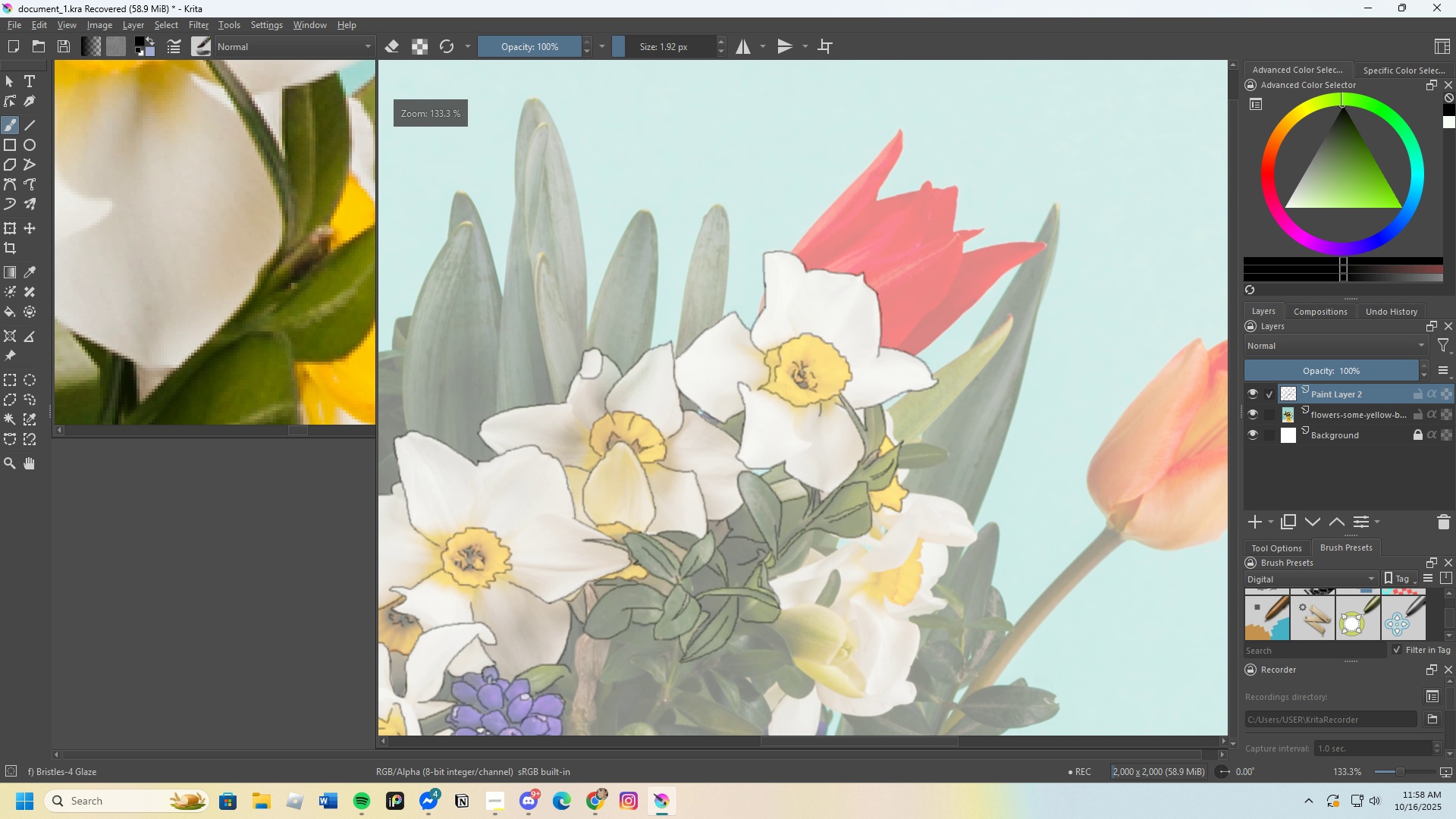 
scroll: coordinate [766, 293], scroll_direction: up, amount: 6.0
 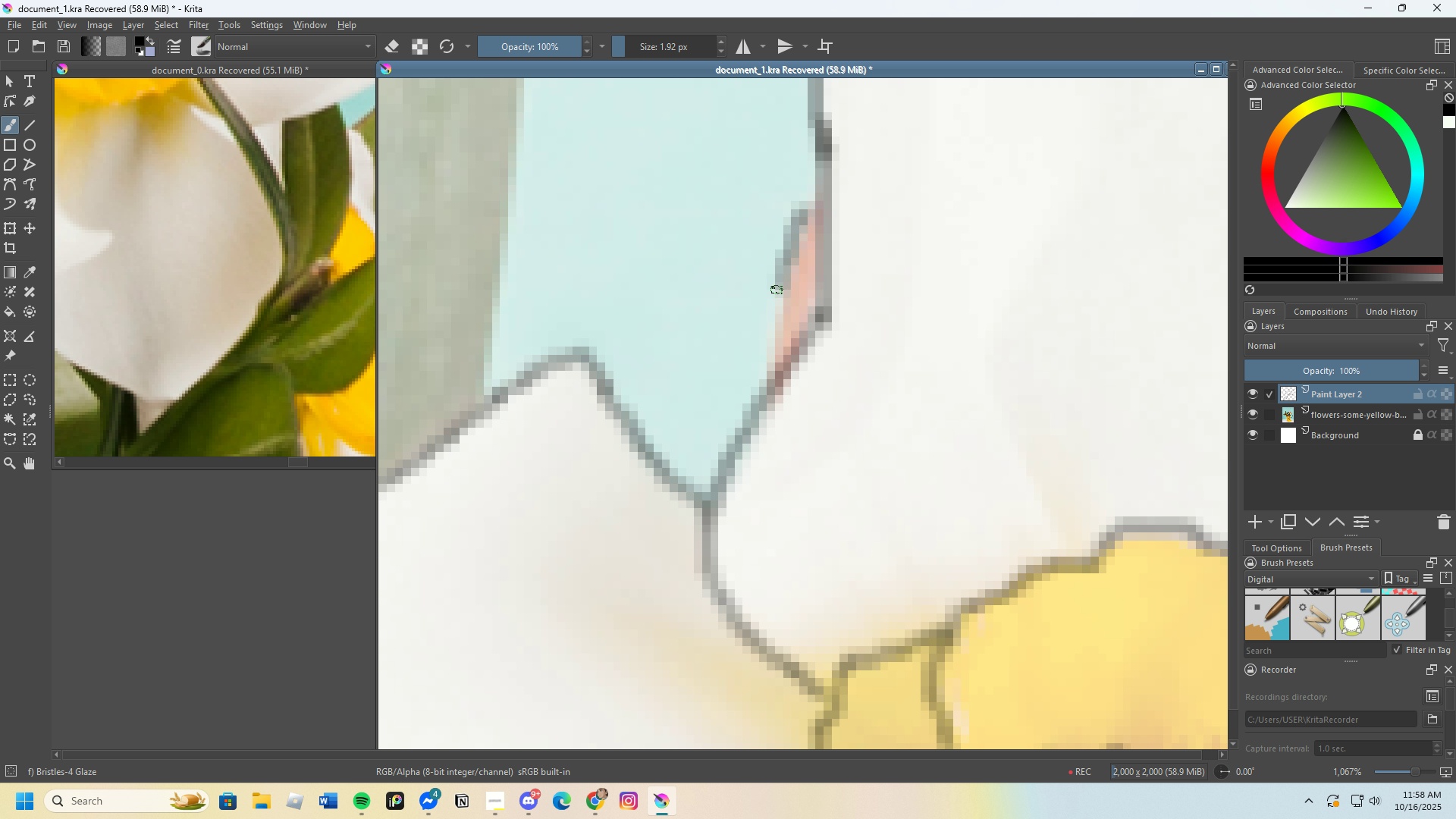 
key(Control+Z)
 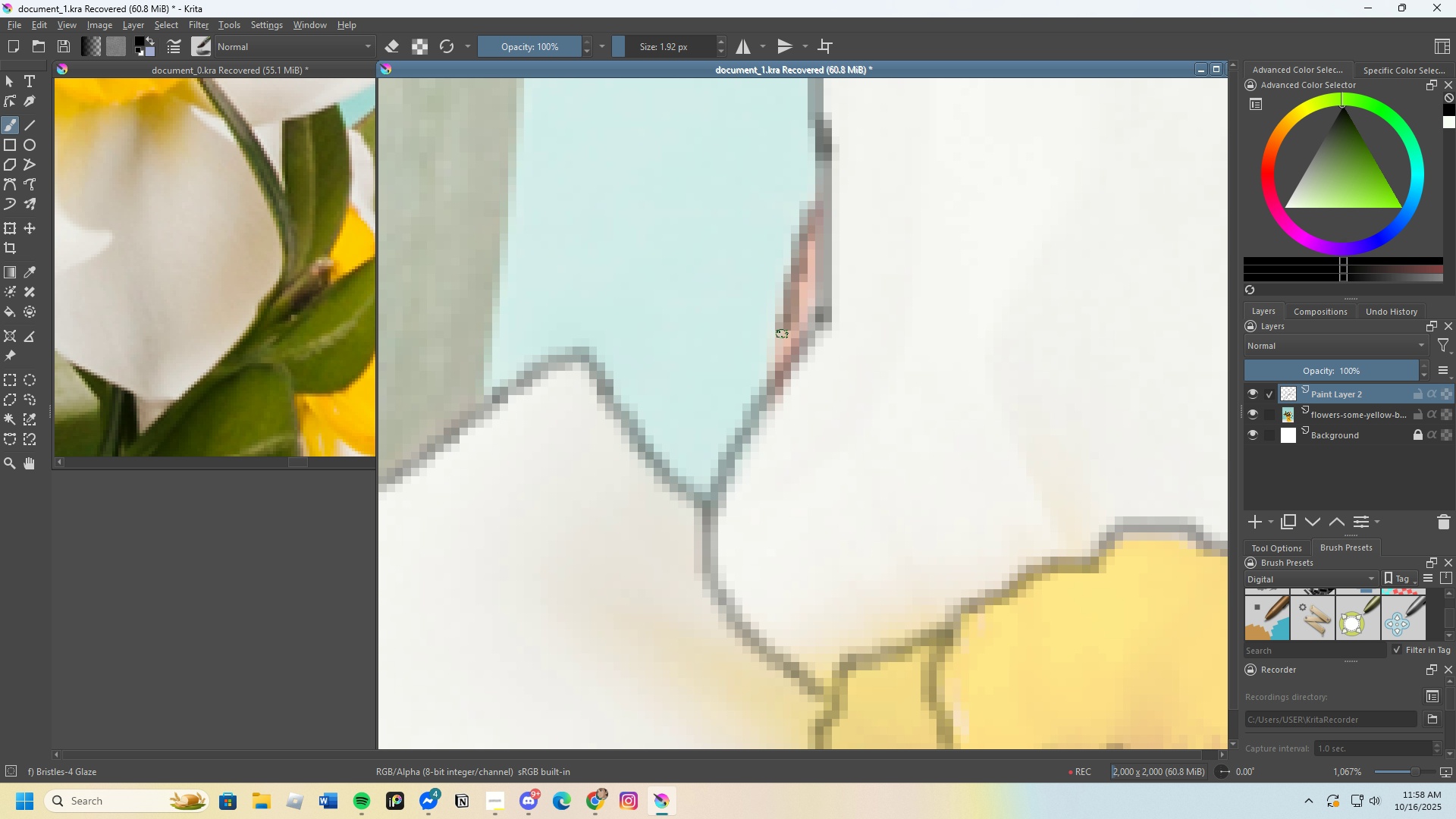 
key(Control+Z)
 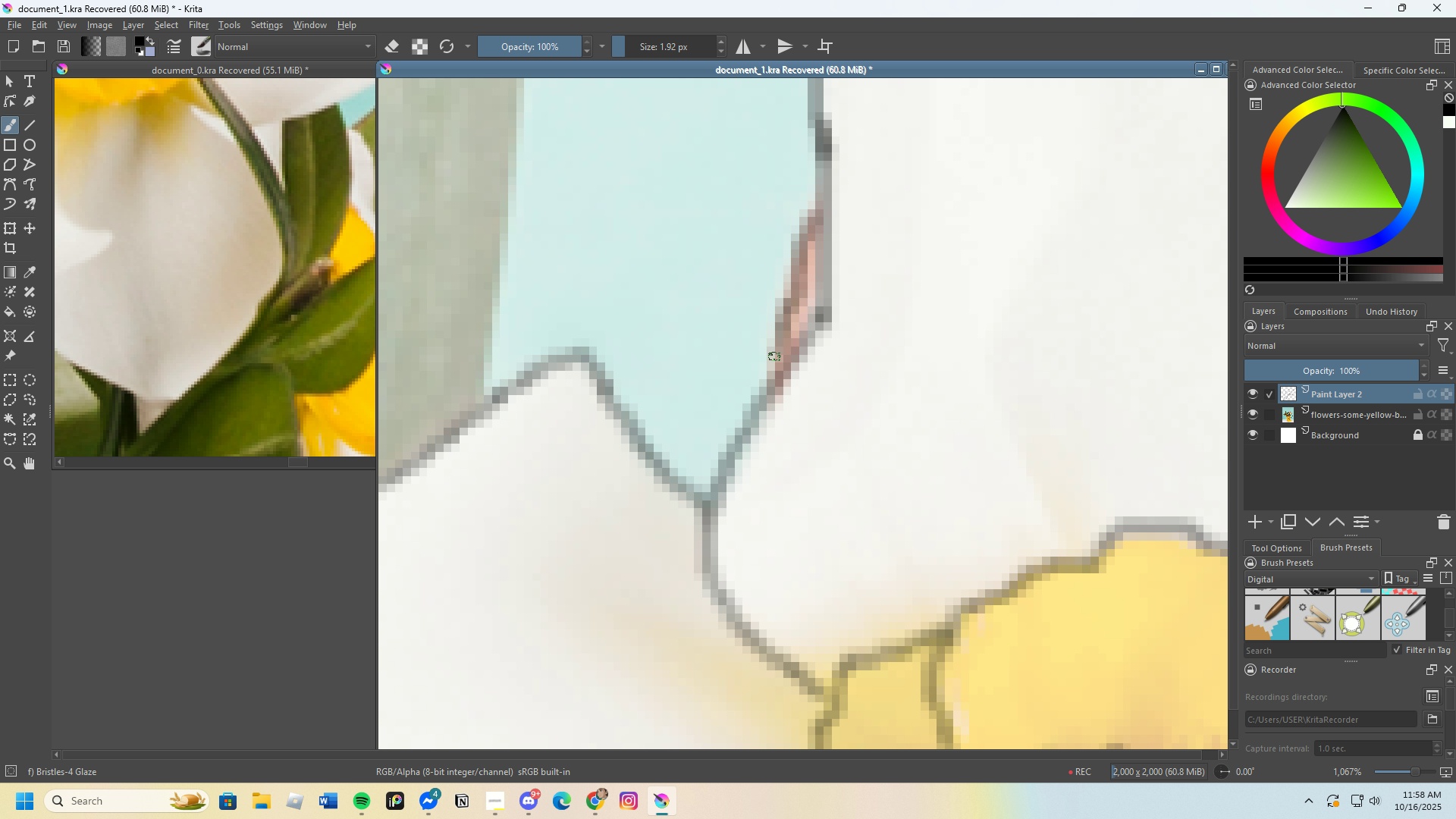 
scroll: coordinate [786, 387], scroll_direction: down, amount: 6.0
 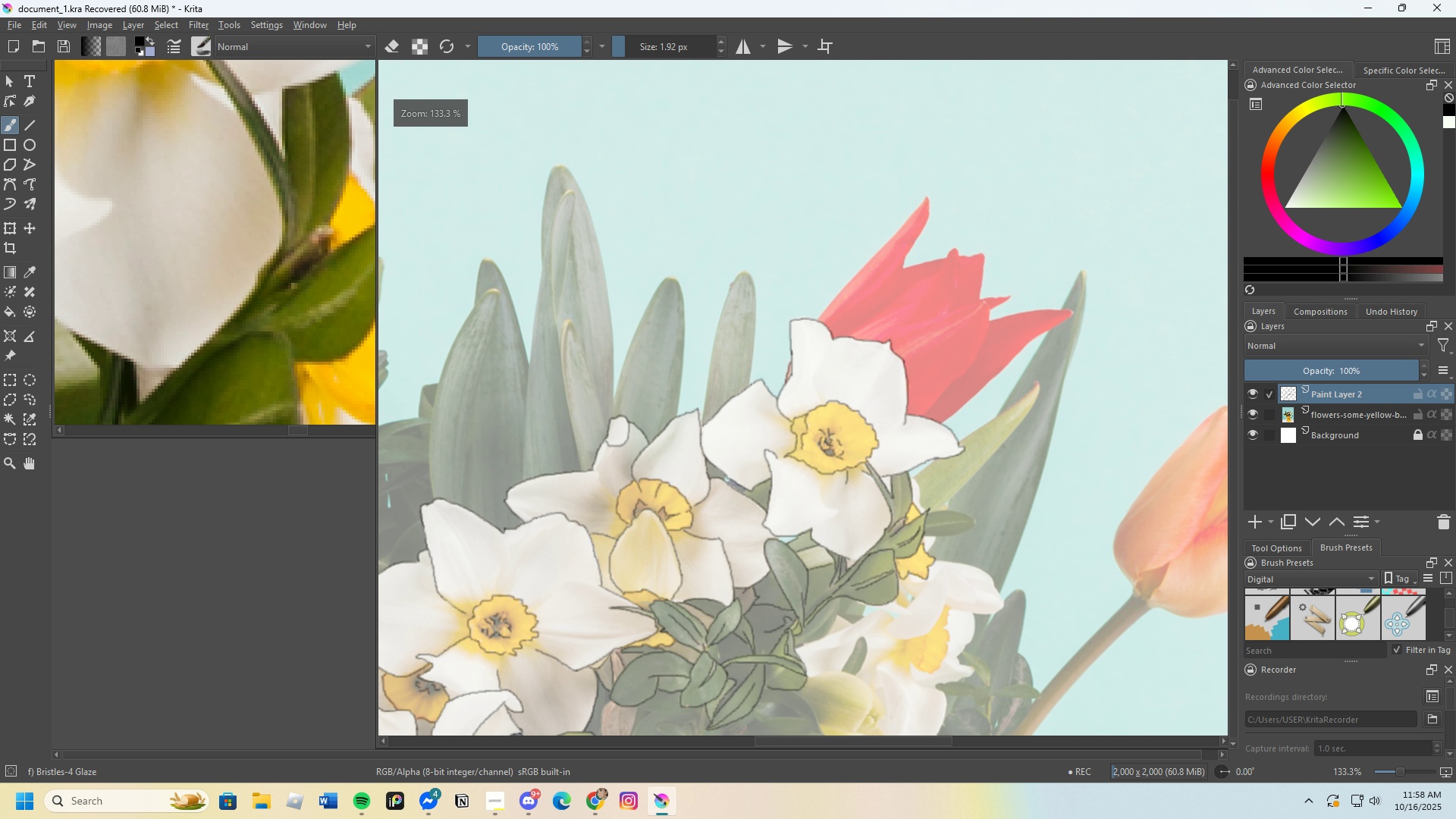 
scroll: coordinate [964, 424], scroll_direction: up, amount: 4.0
 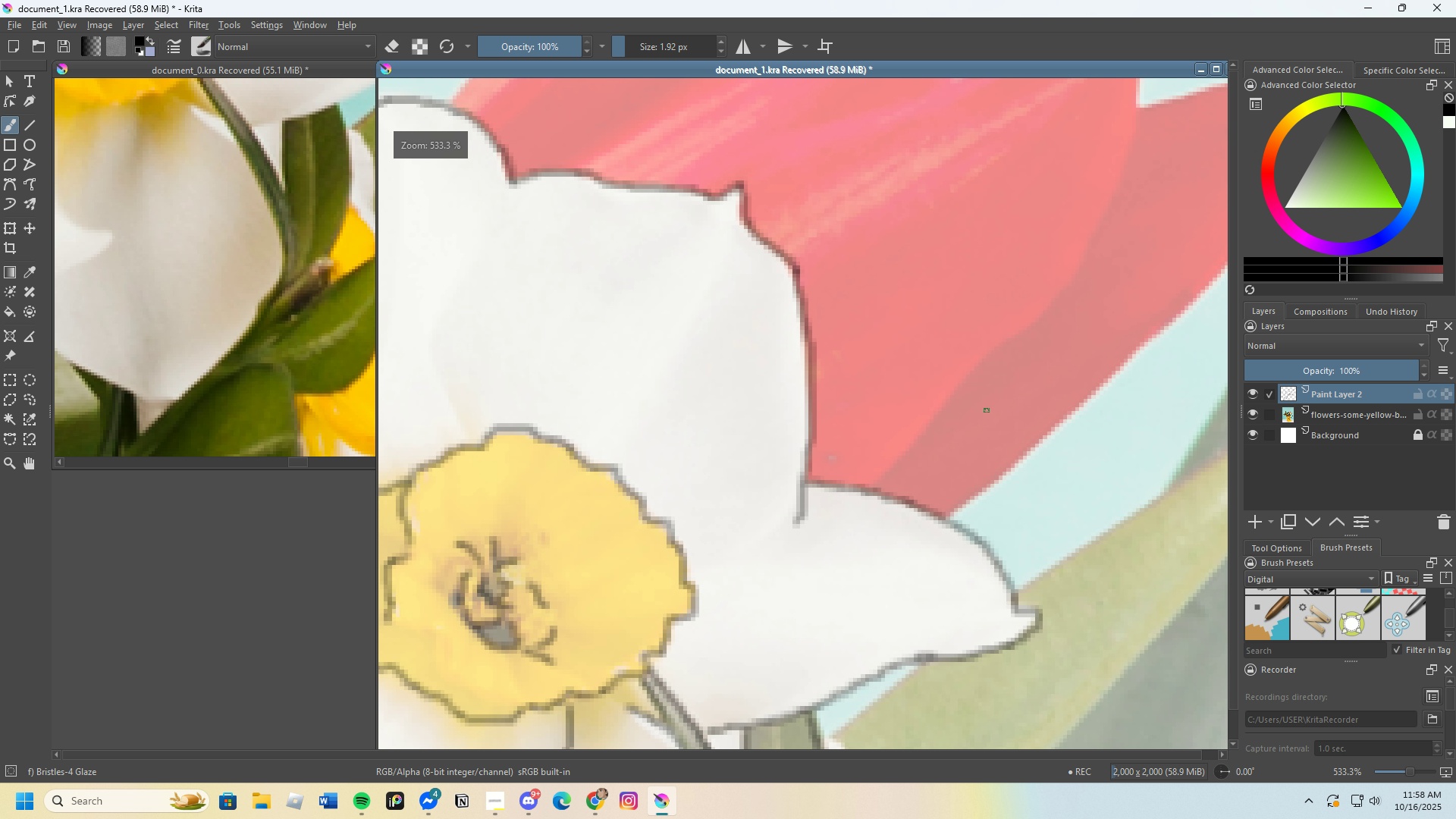 
scroll: coordinate [825, 265], scroll_direction: none, amount: 0.0
 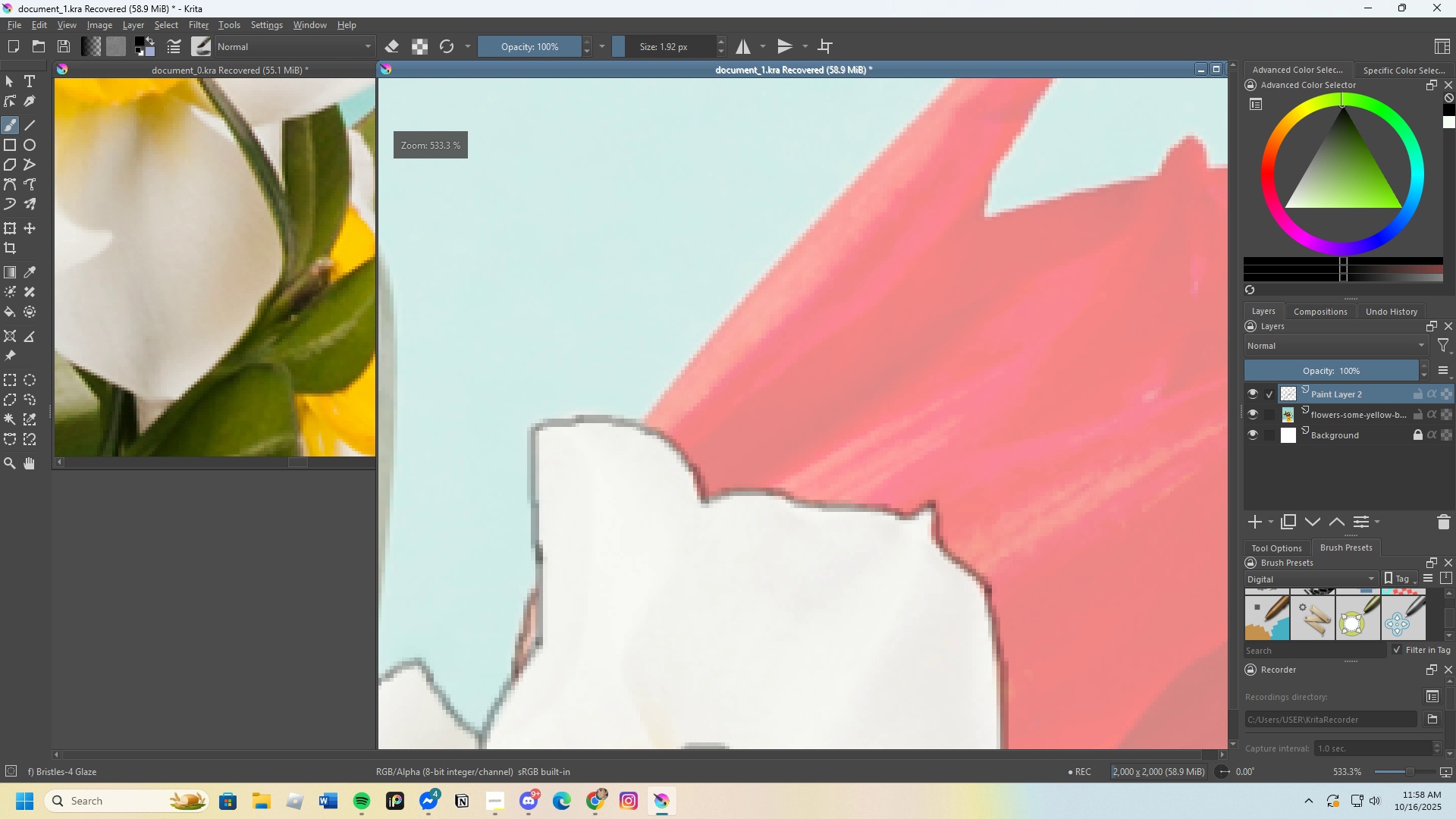 
scroll: coordinate [679, 372], scroll_direction: up, amount: 1.0
 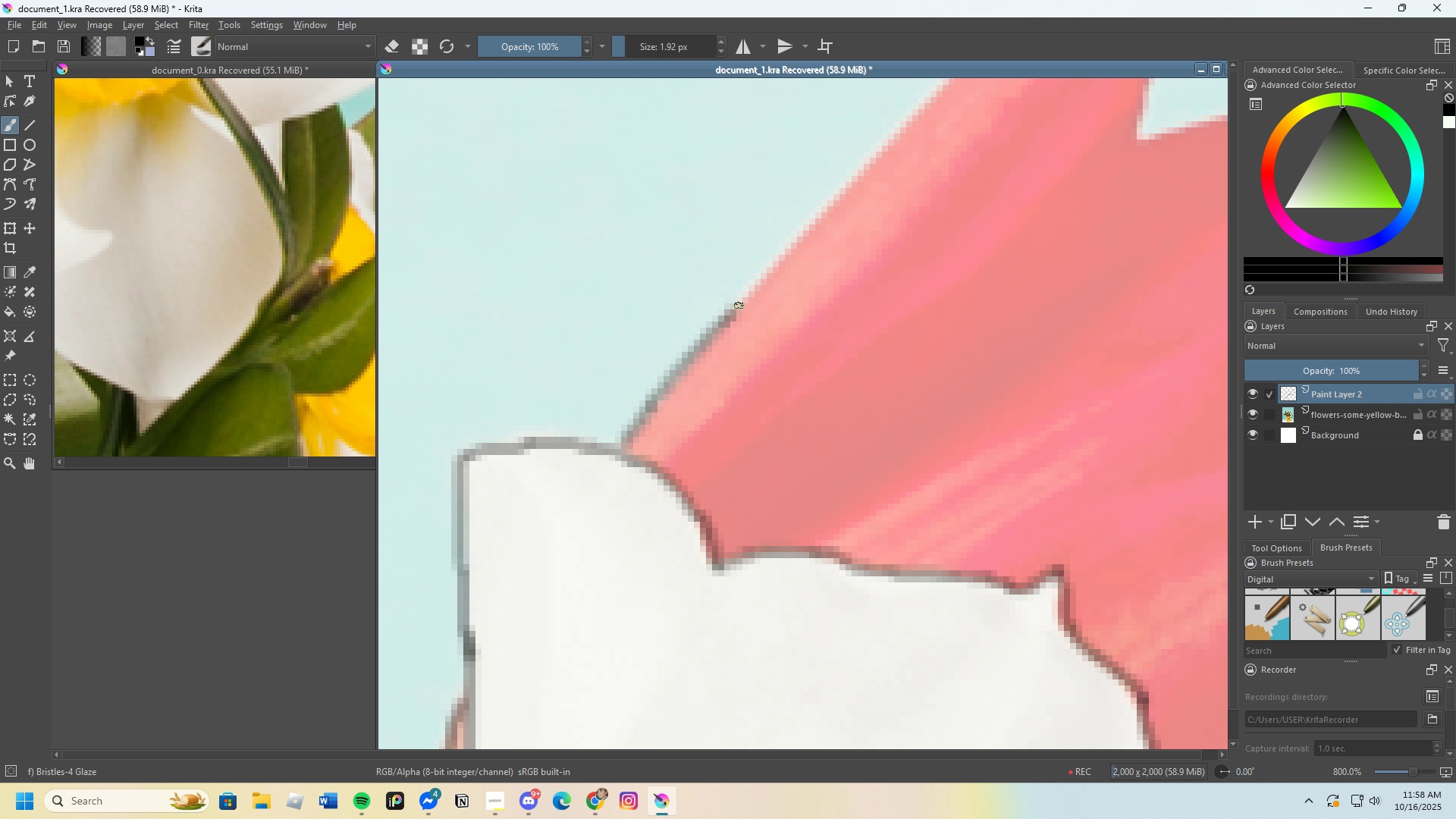 
scroll: coordinate [809, 250], scroll_direction: down, amount: 1.0
 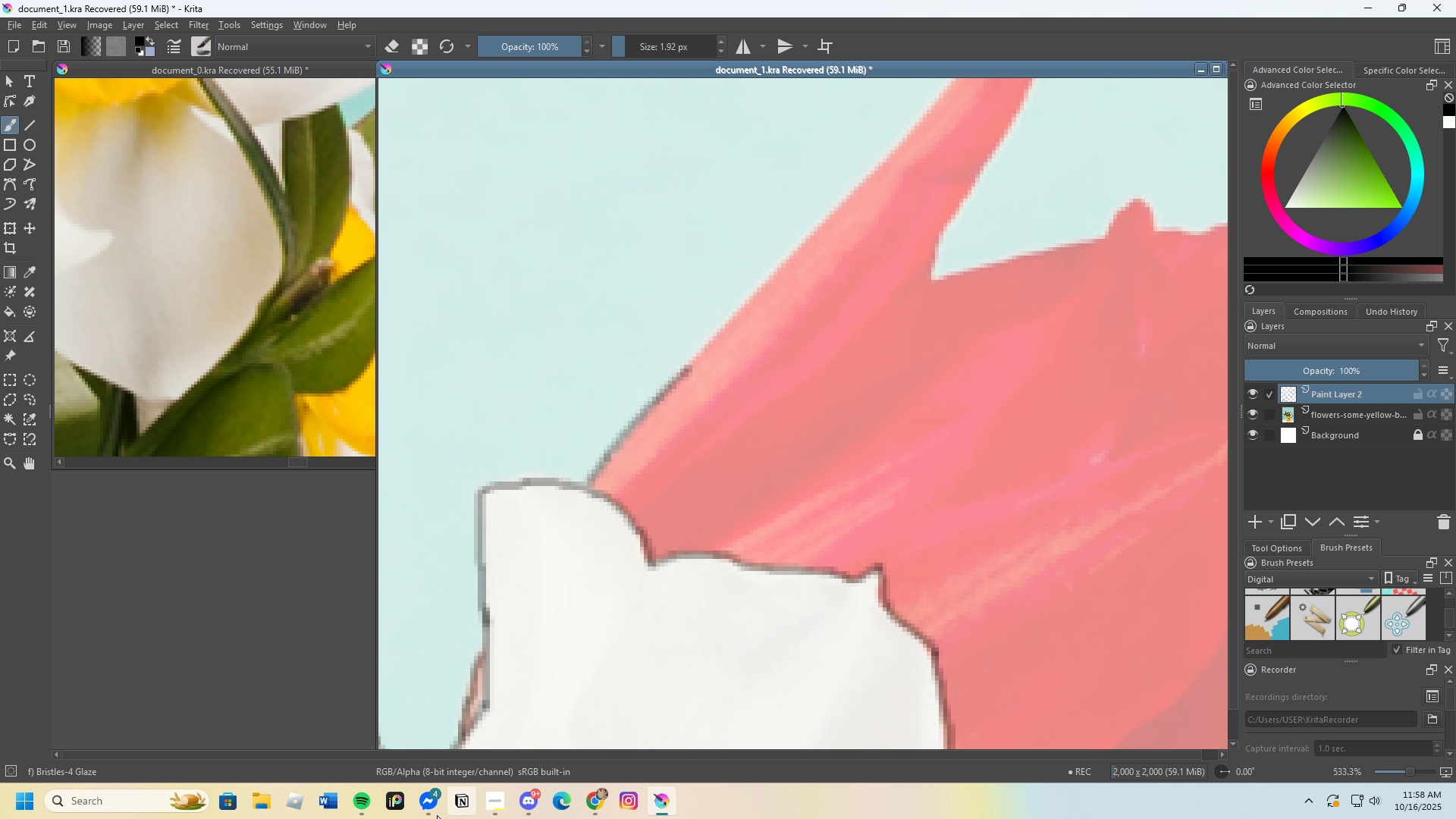 
scroll: coordinate [687, 450], scroll_direction: up, amount: 1.0
 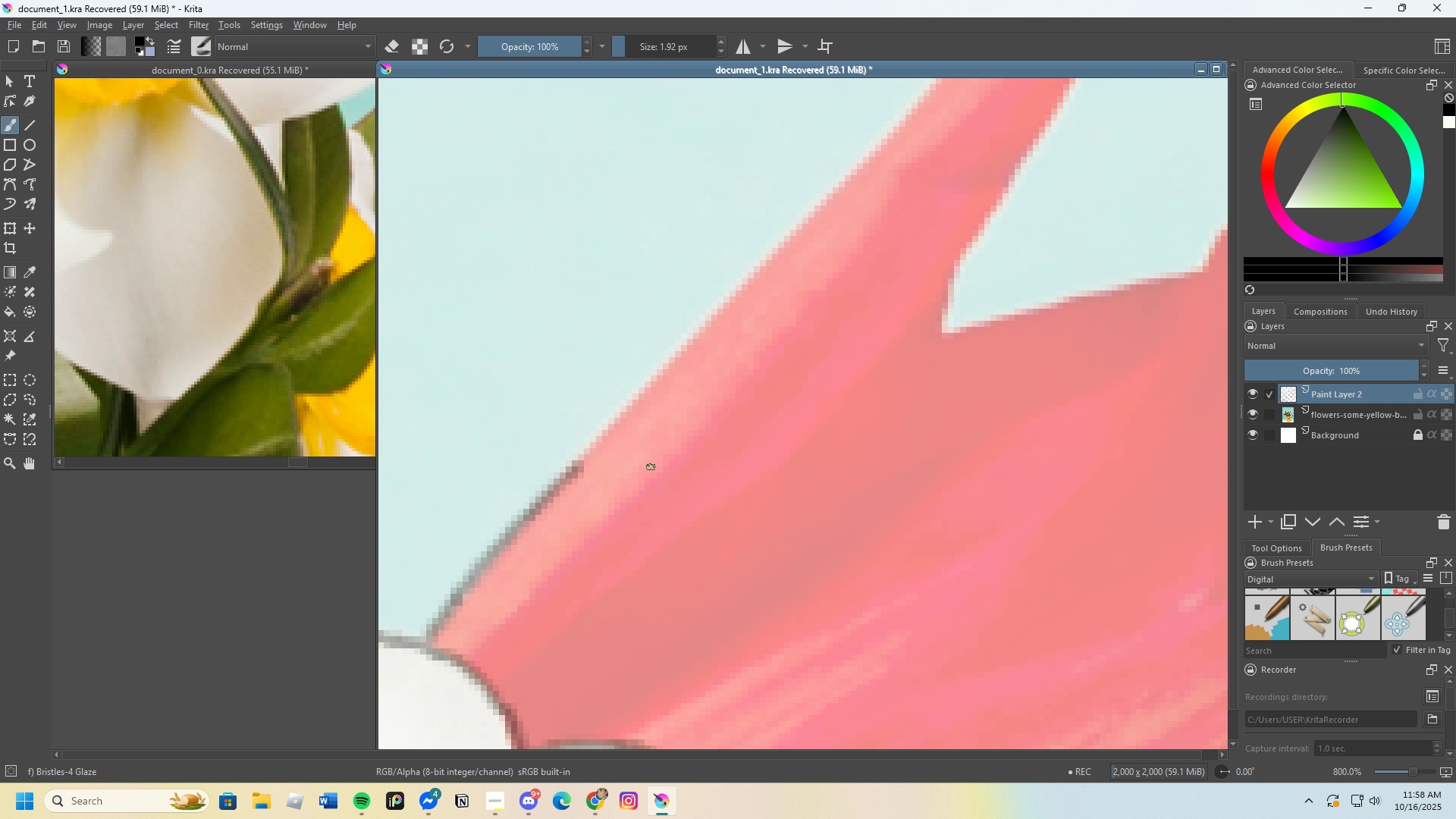 
scroll: coordinate [705, 381], scroll_direction: none, amount: 0.0
 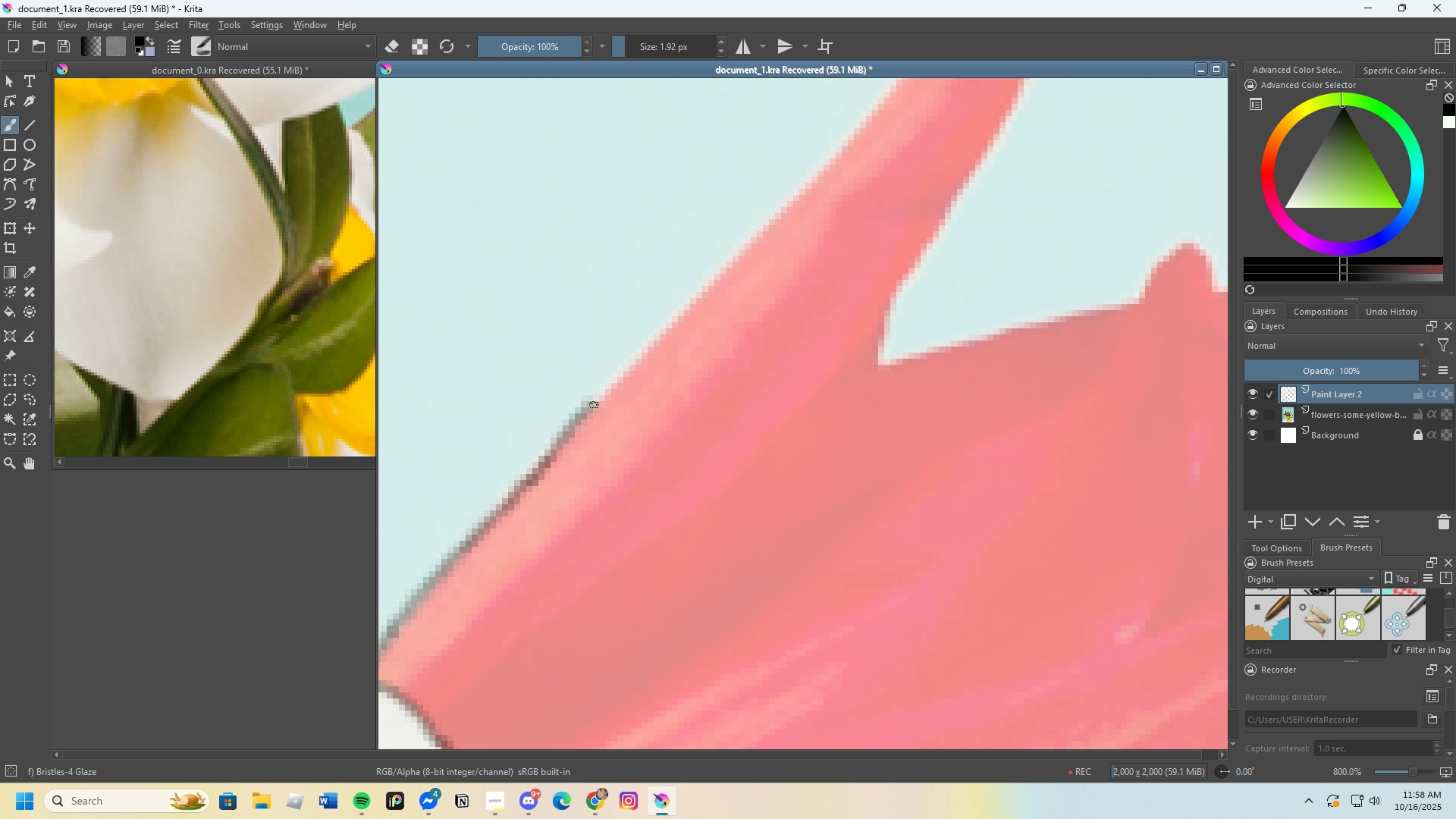 
key(Control+Z)
 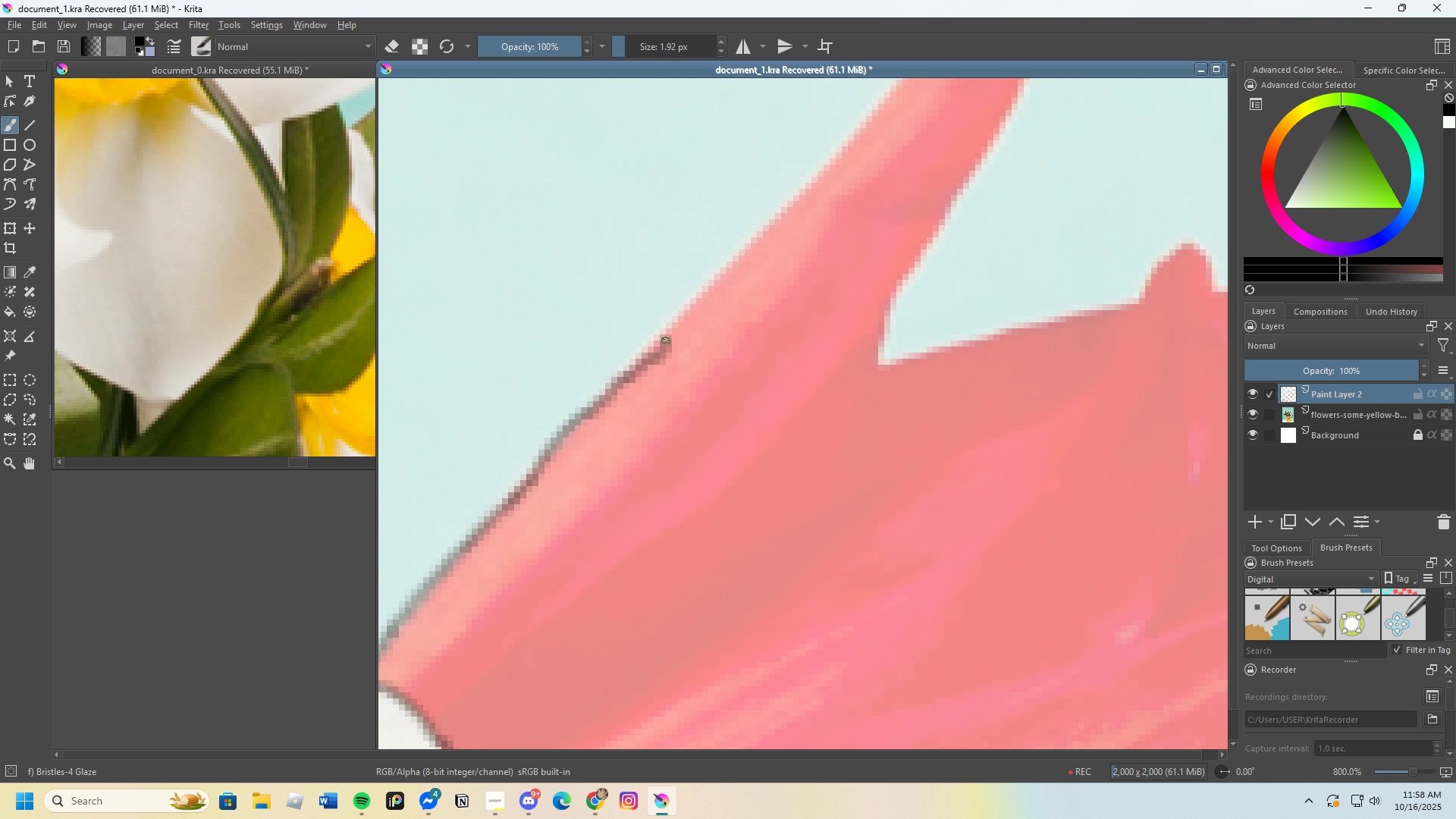 
scroll: coordinate [689, 377], scroll_direction: none, amount: 0.0
 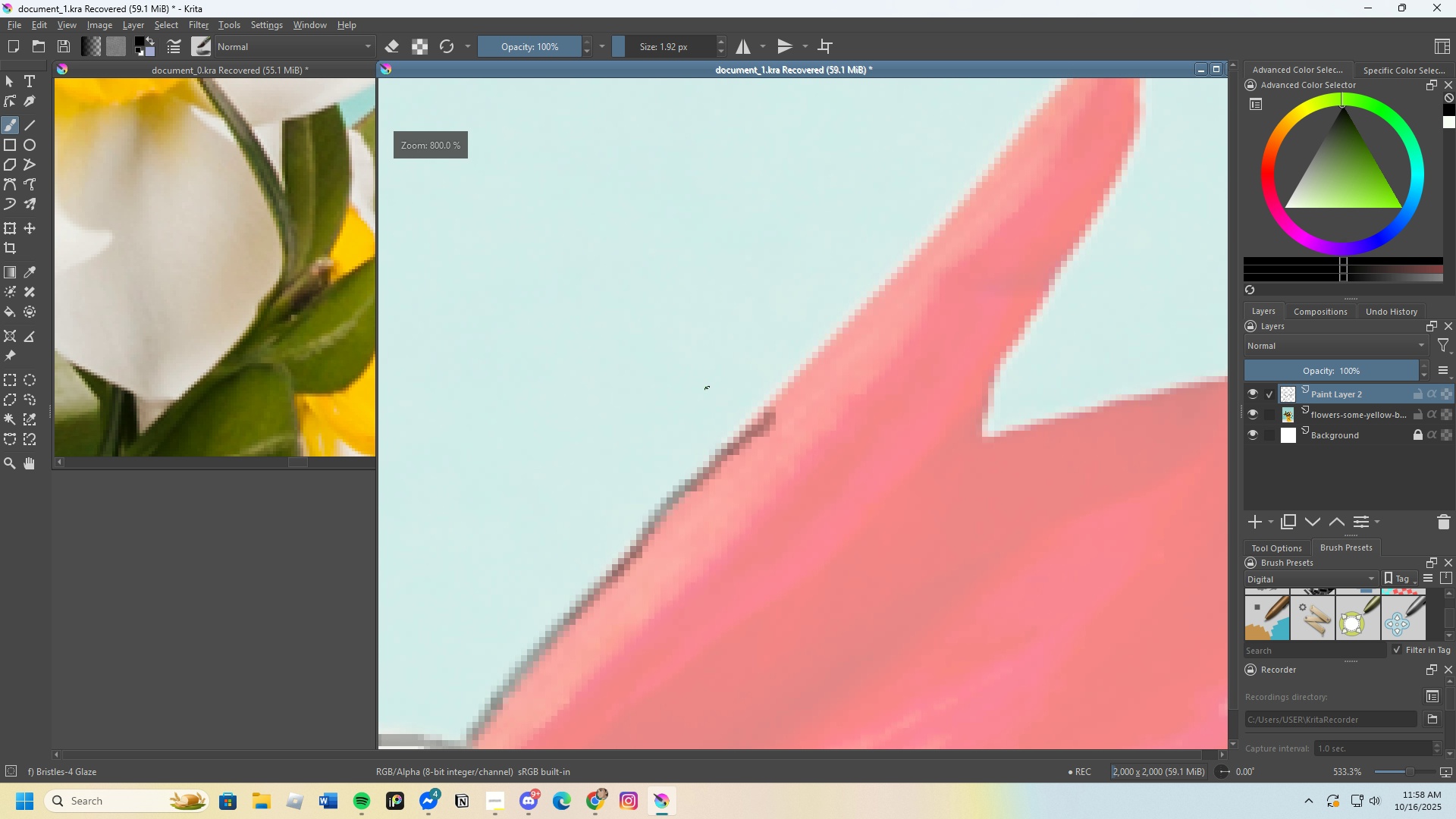 
key(Control+Z)
 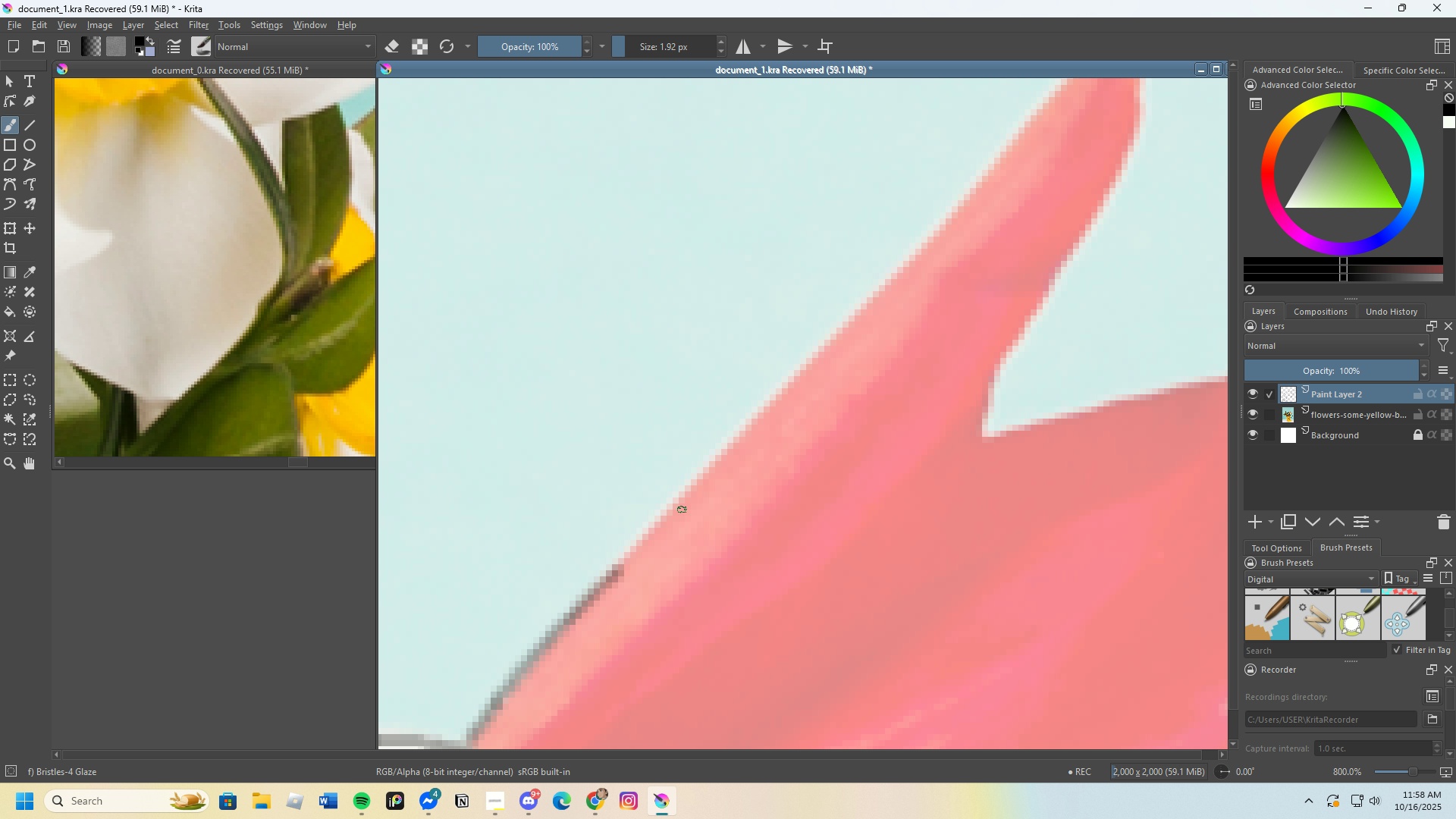 
wait(19.23)
 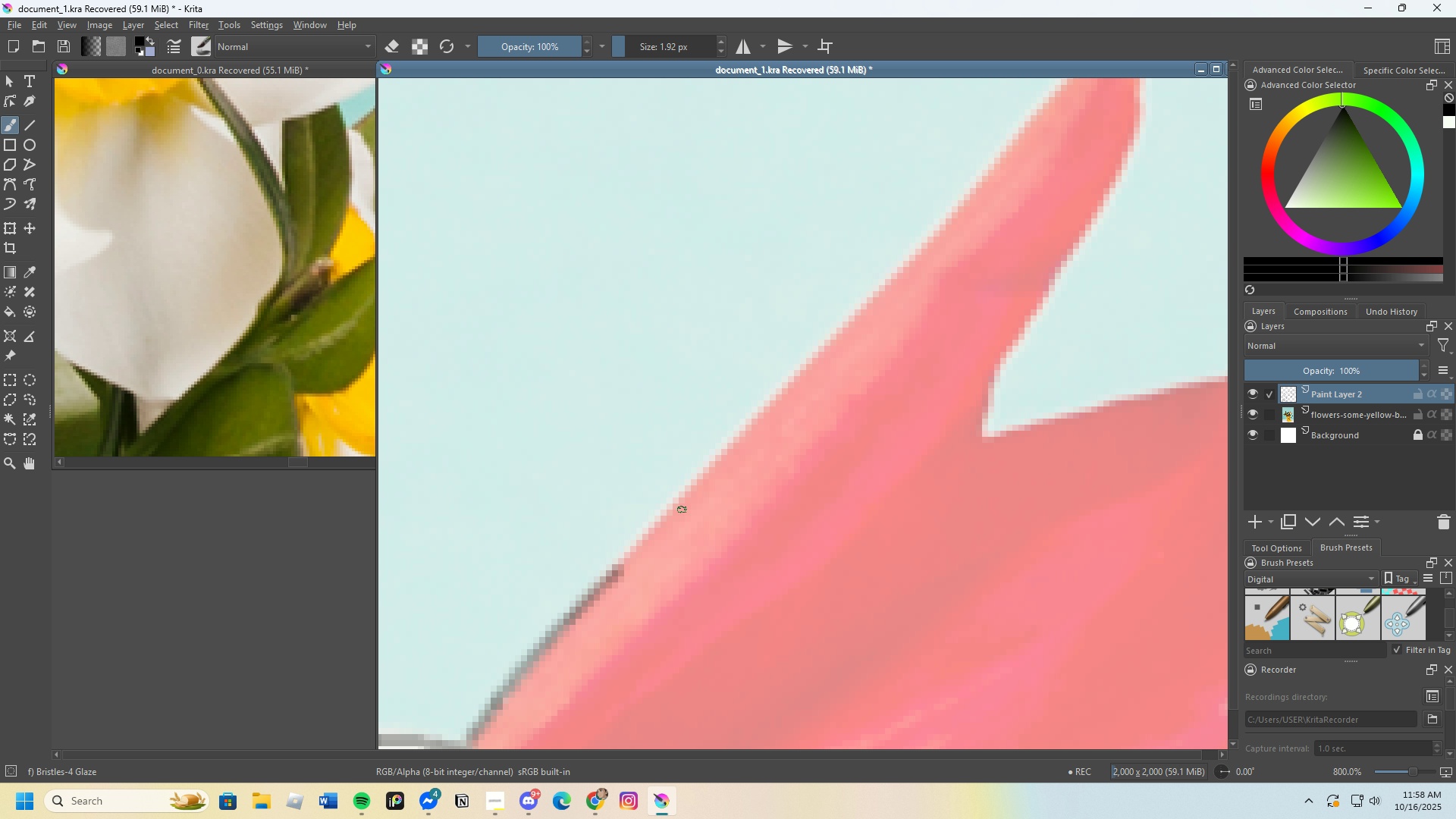 
scroll: coordinate [675, 560], scroll_direction: up, amount: 1.0
 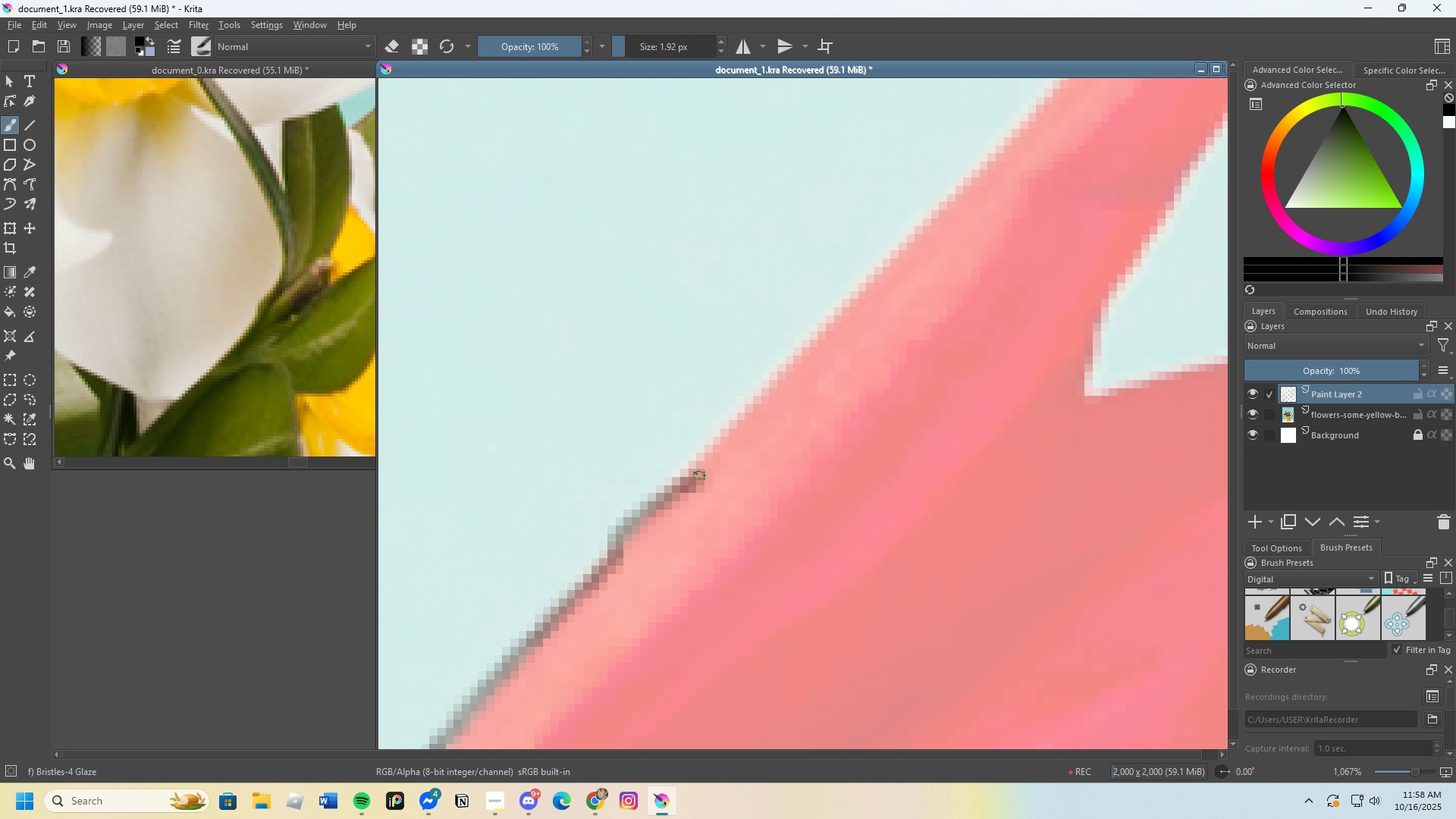 
key(Control+Z)
 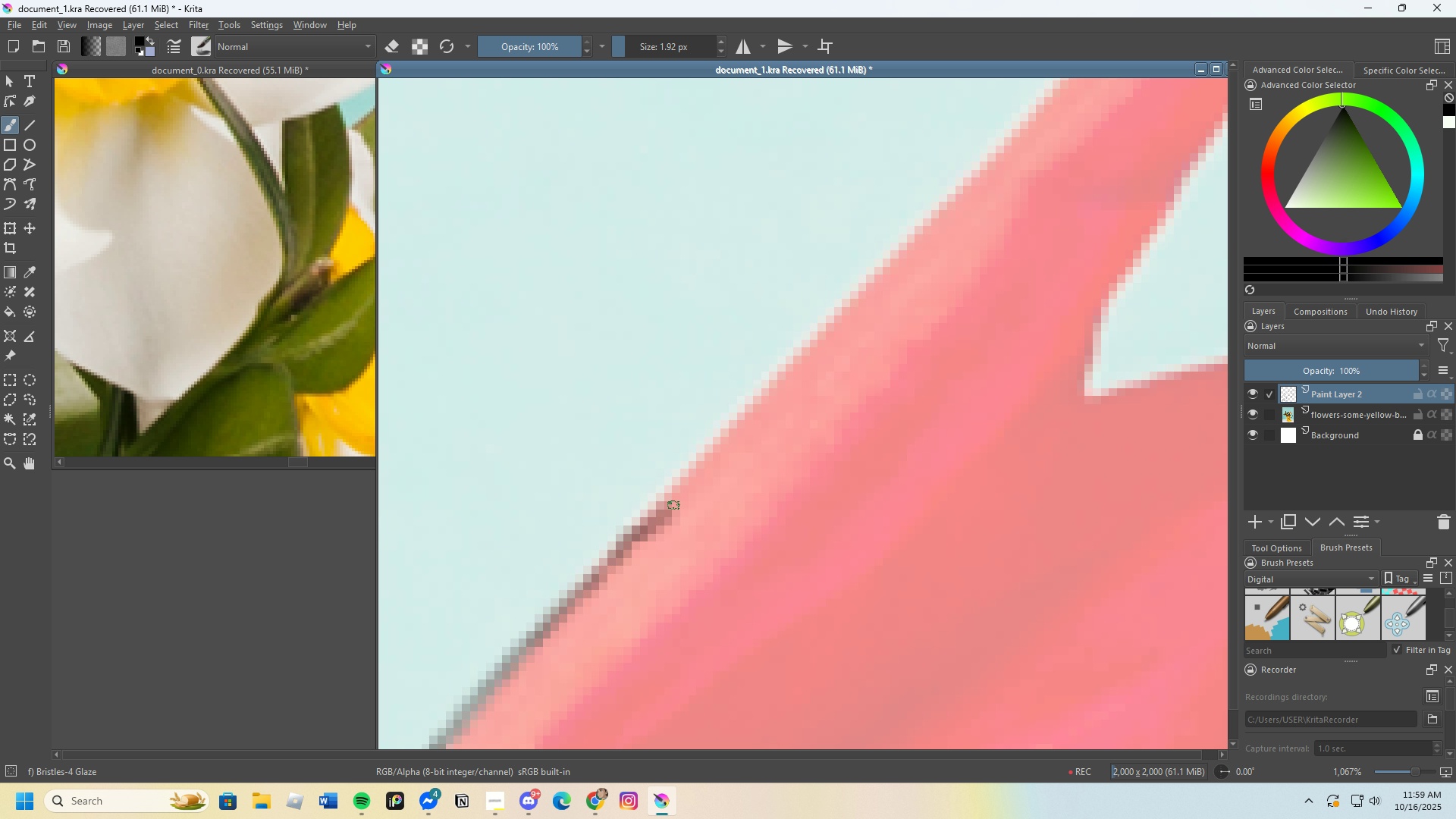 
key(Control+Z)
 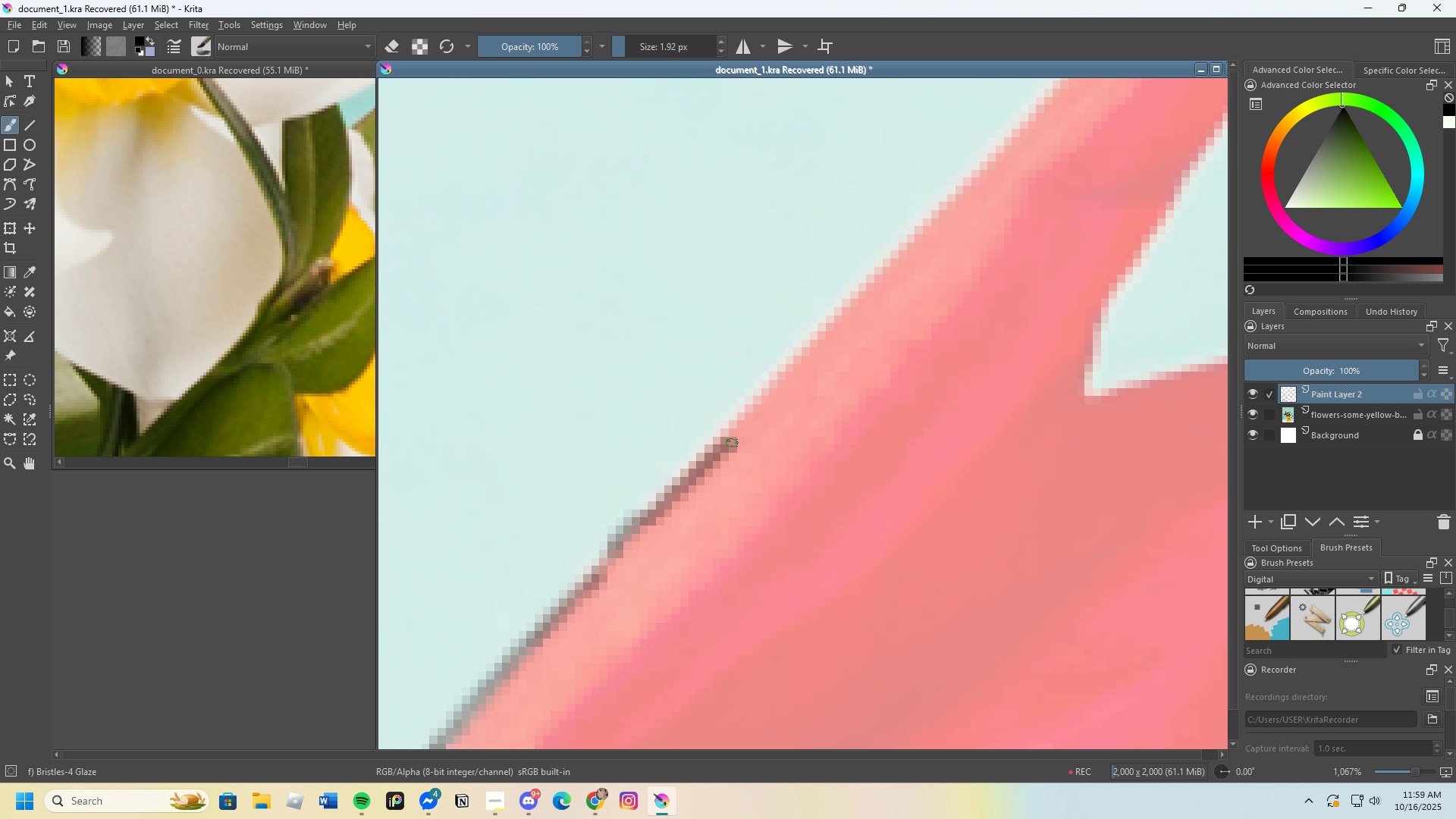 
scroll: coordinate [698, 453], scroll_direction: none, amount: 0.0
 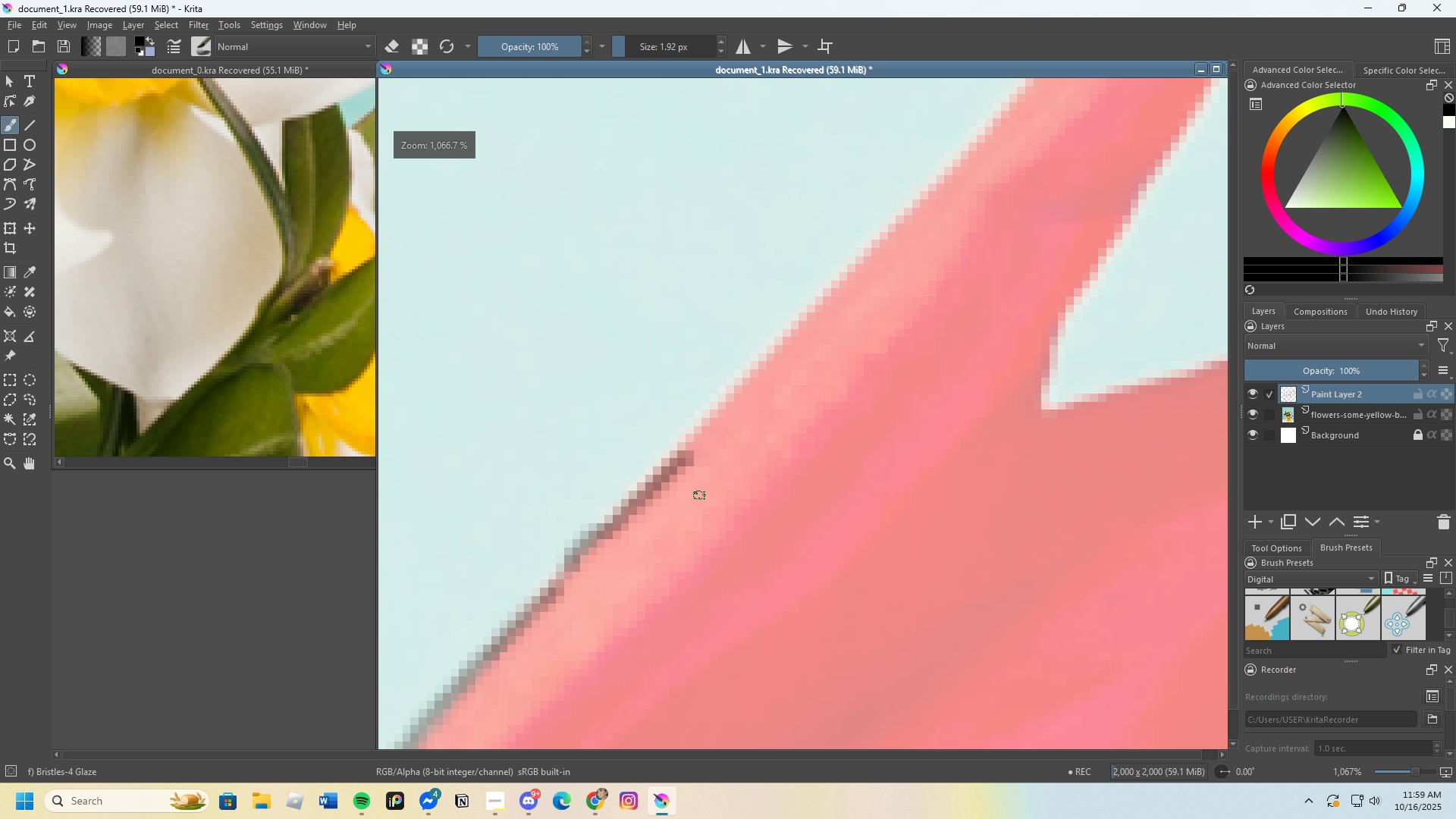 
key(Control+Z)
 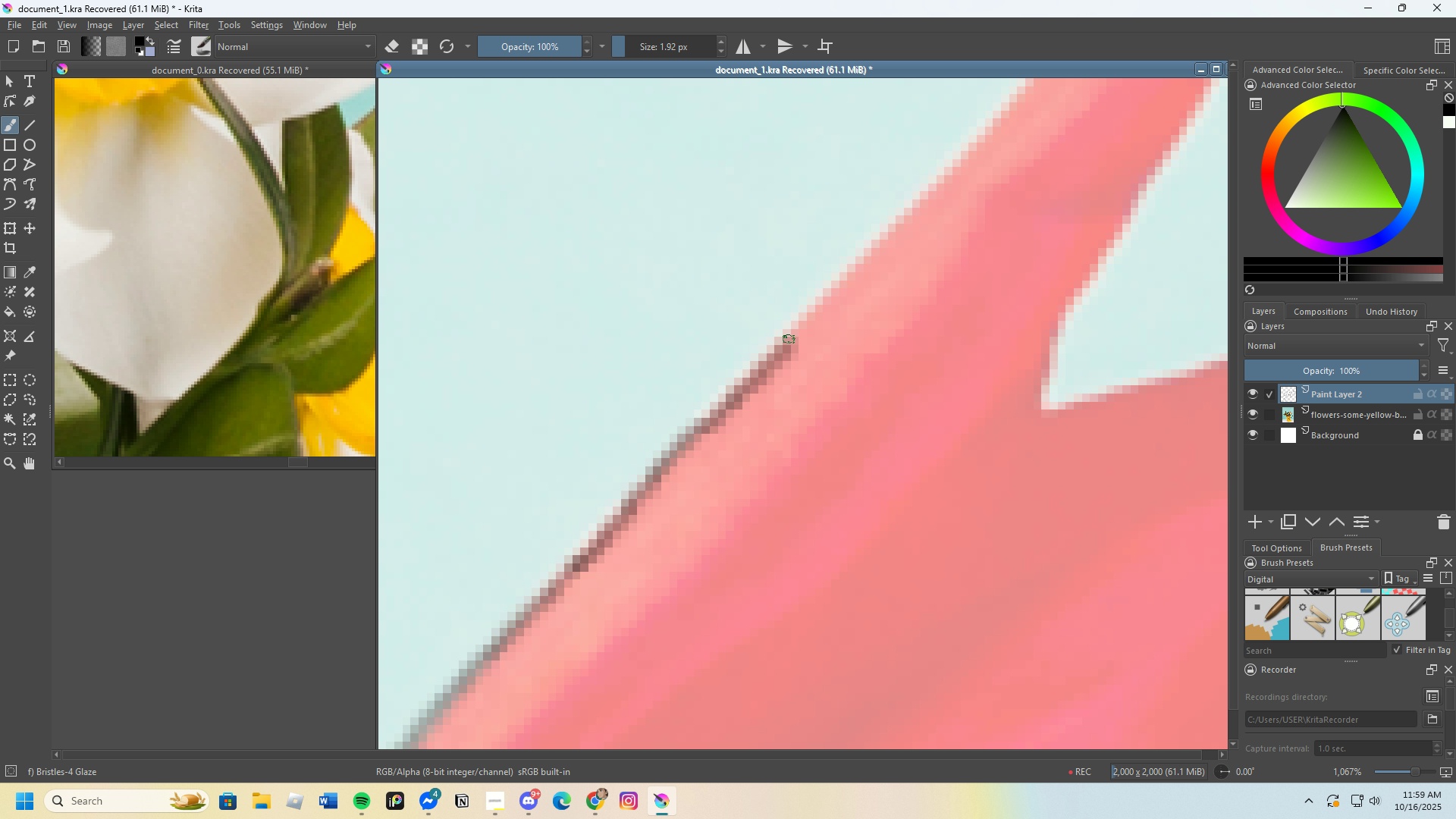 
scroll: coordinate [782, 315], scroll_direction: down, amount: 4.0
 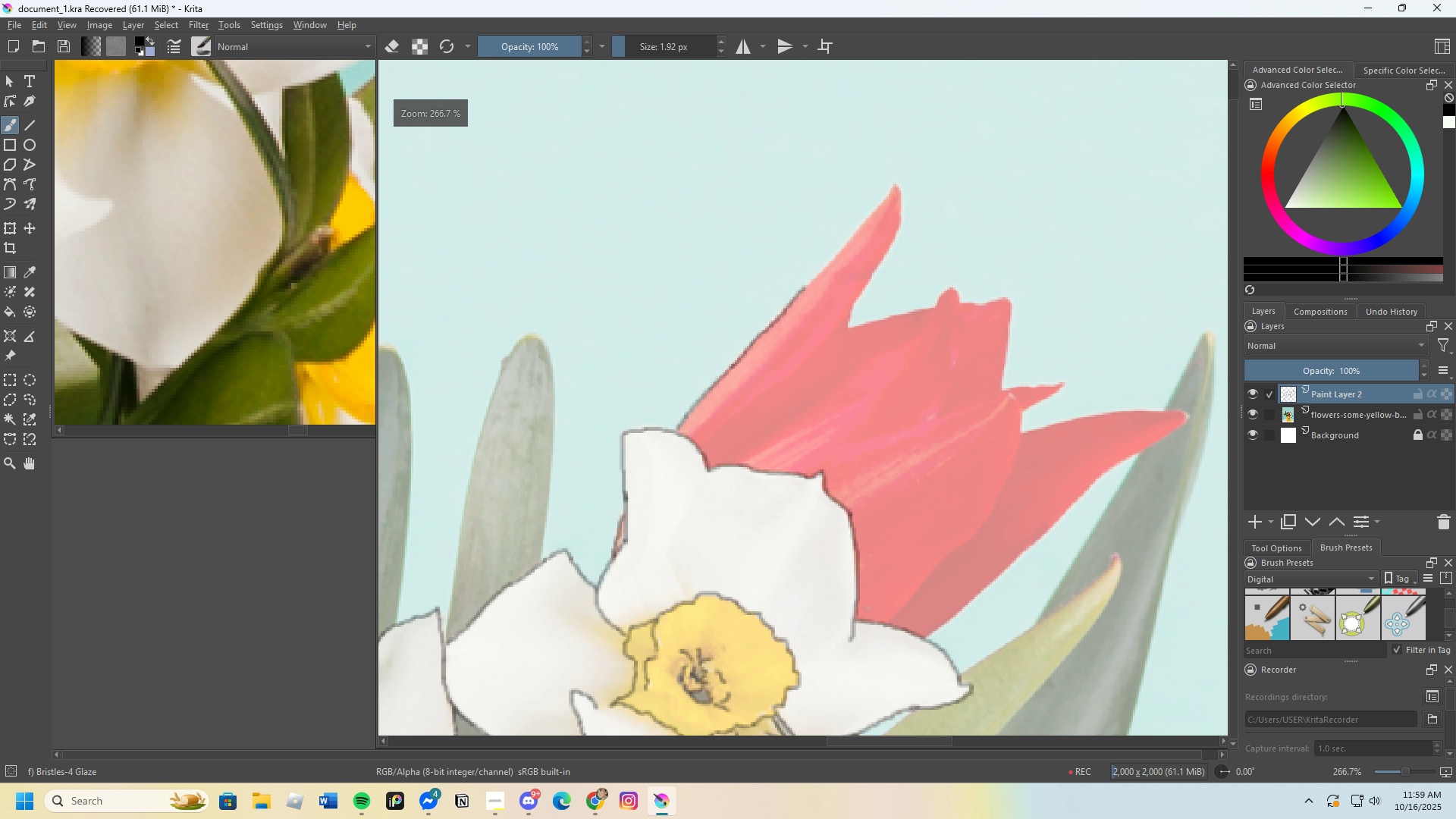 
scroll: coordinate [828, 254], scroll_direction: up, amount: 3.0
 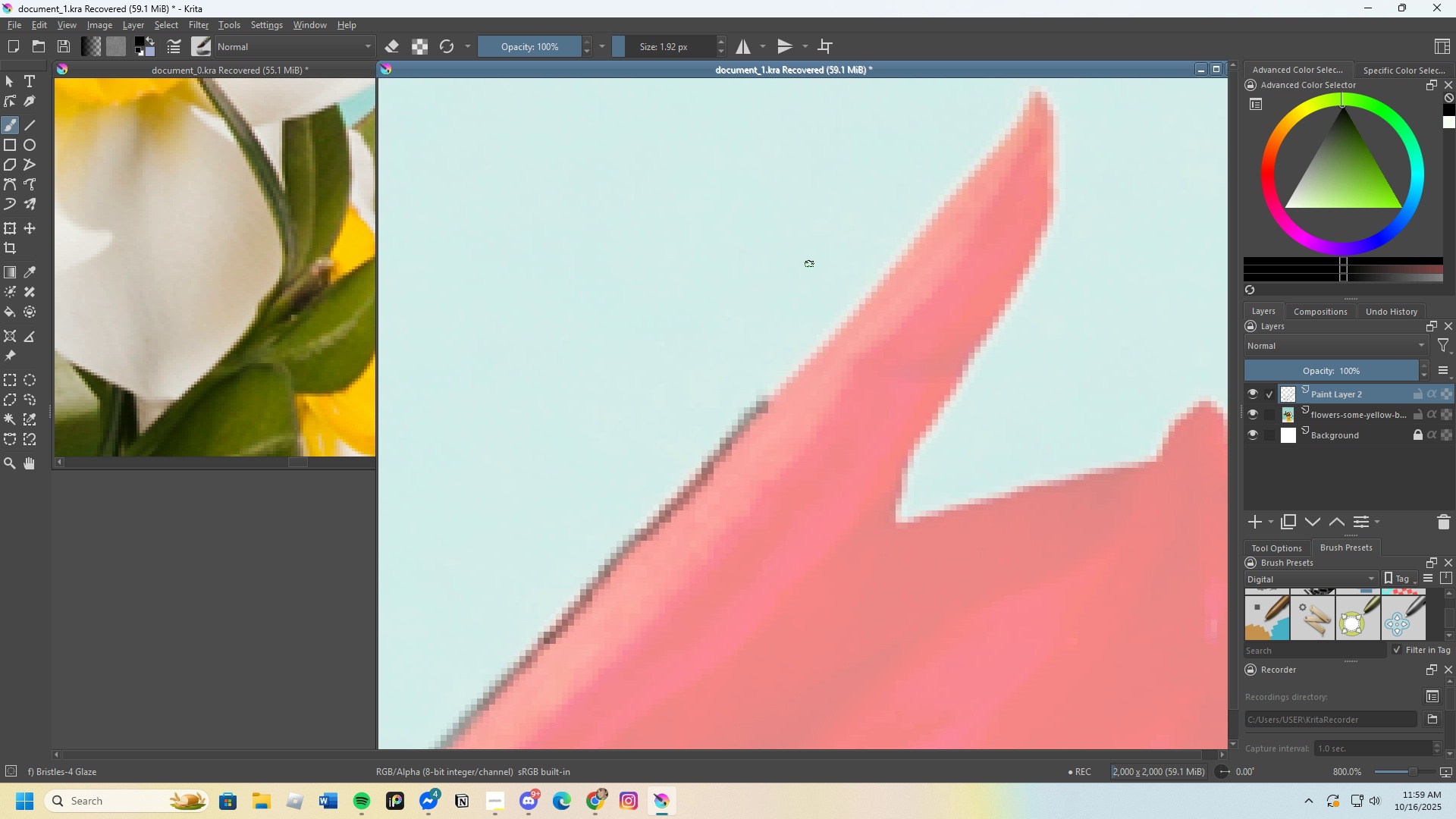 
wait(17.64)
 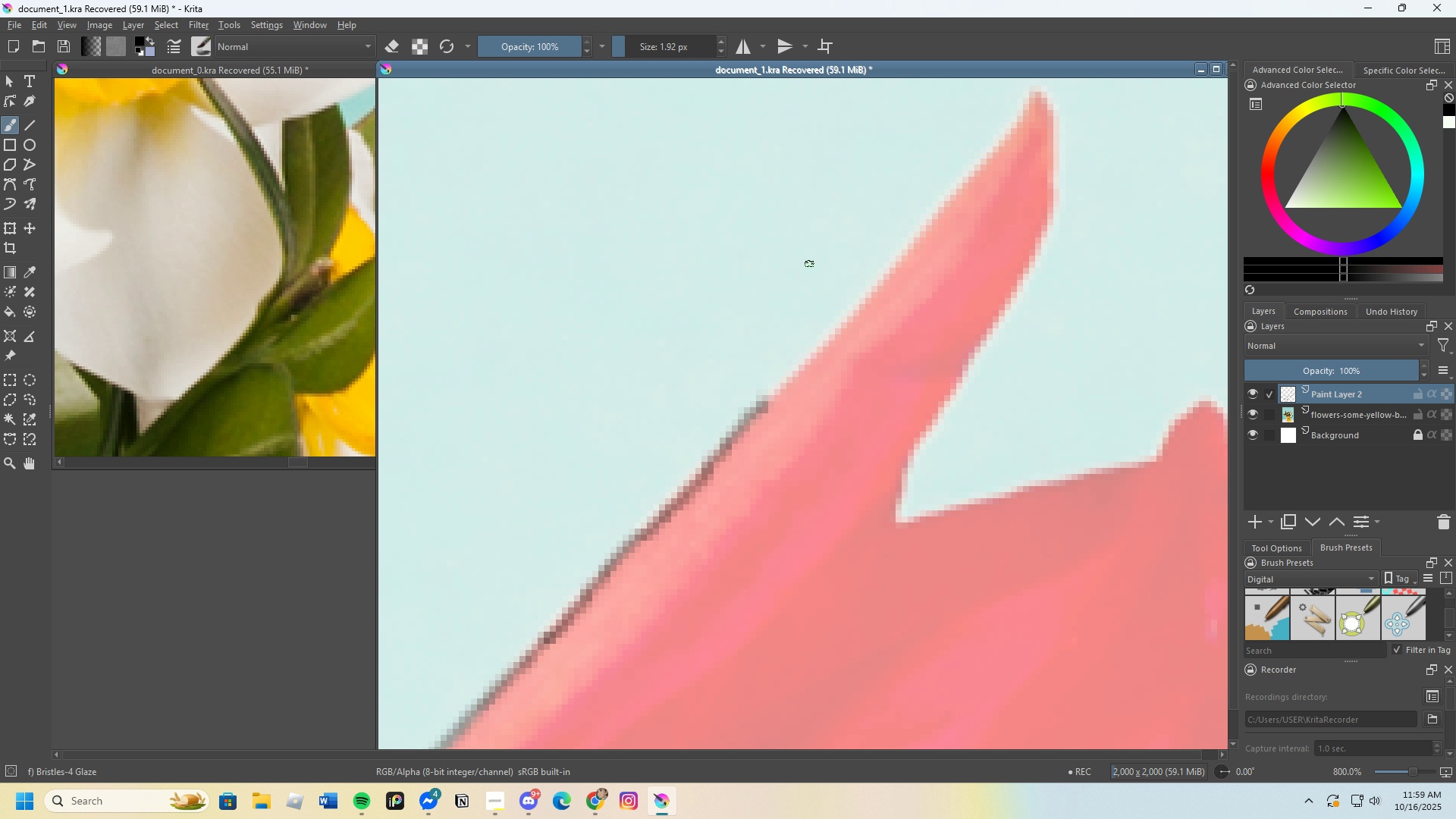 
key(Control+Z)
 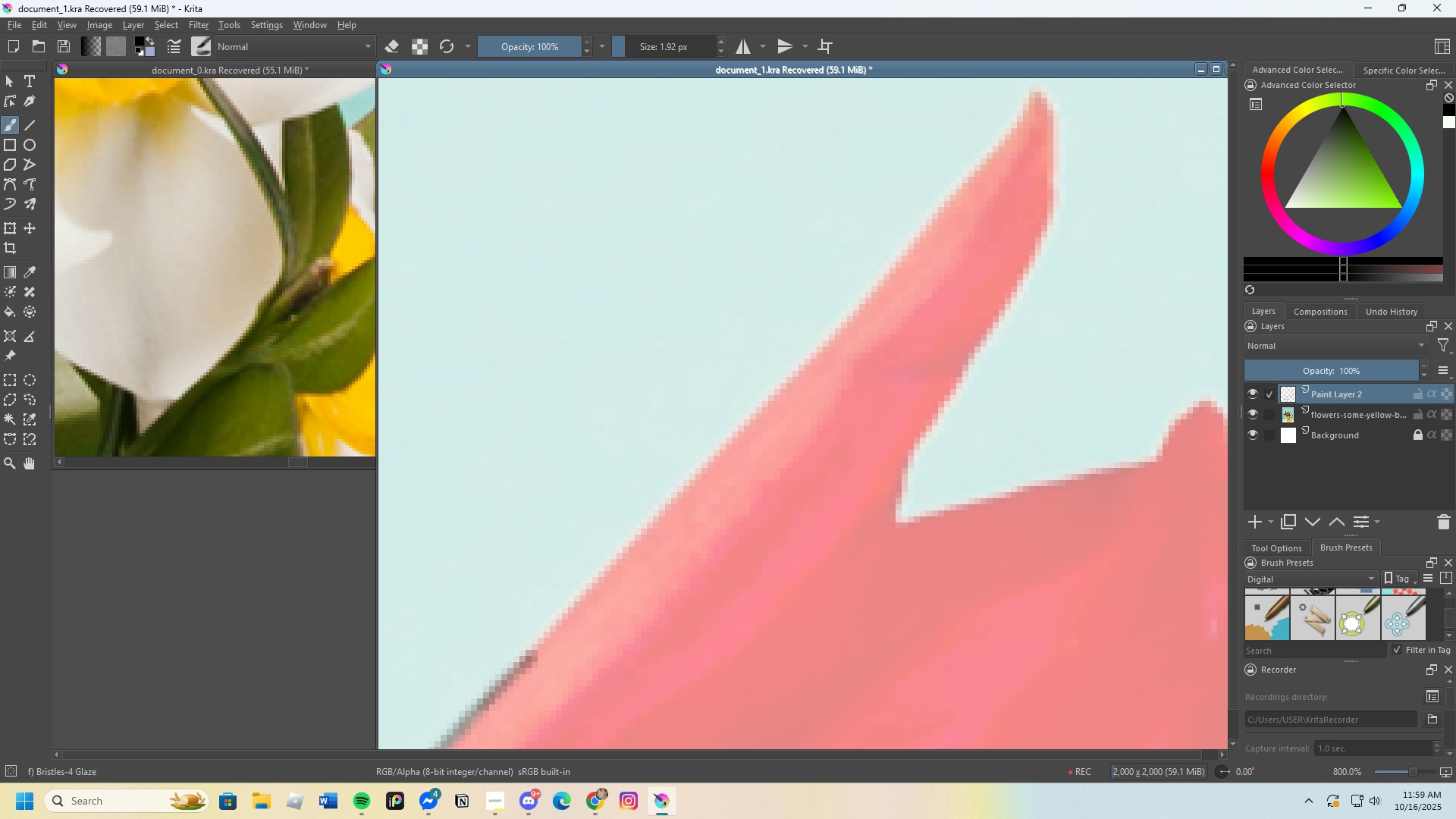 
scroll: coordinate [588, 590], scroll_direction: up, amount: 1.0
 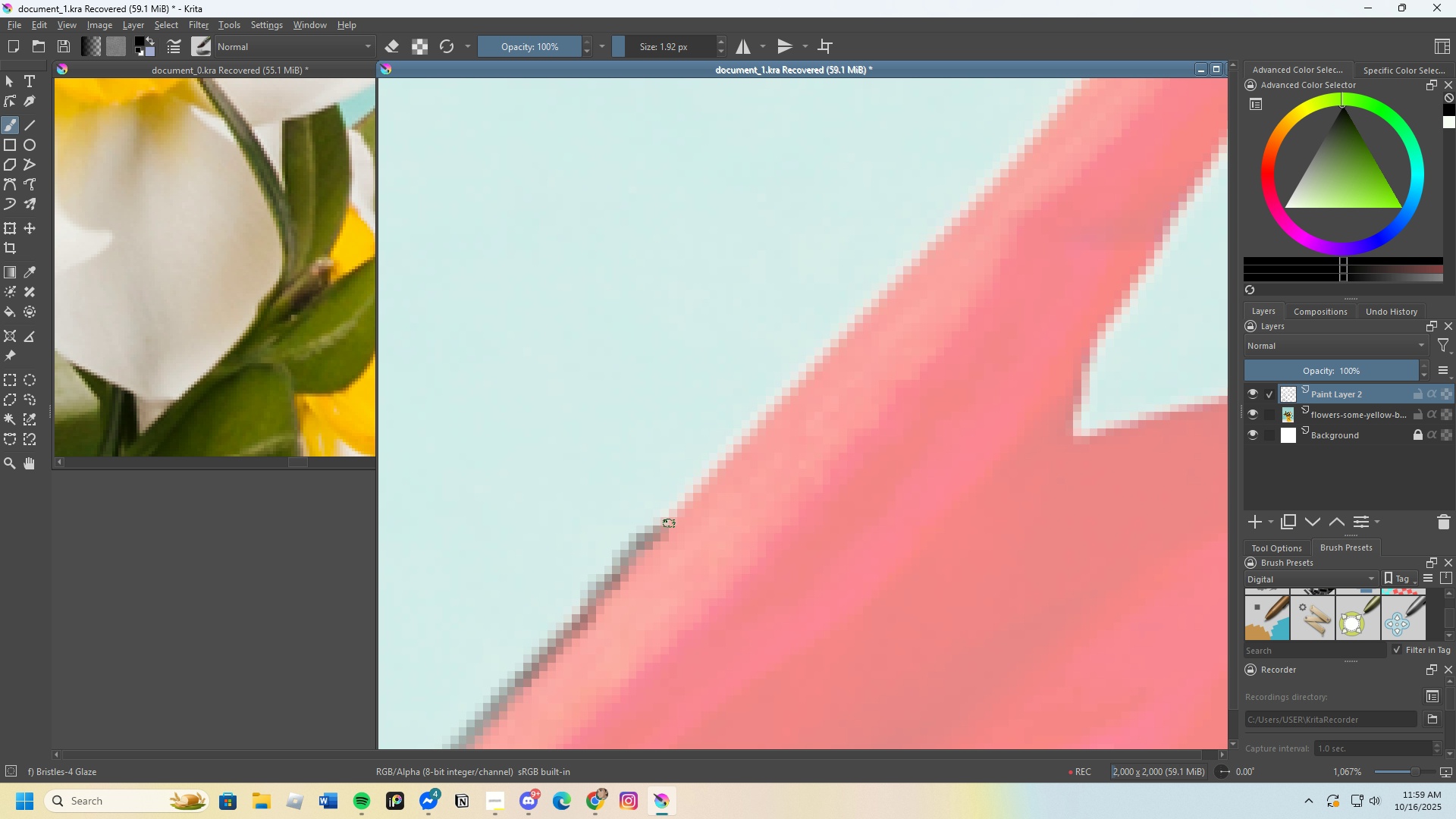 
key(Control+Z)
 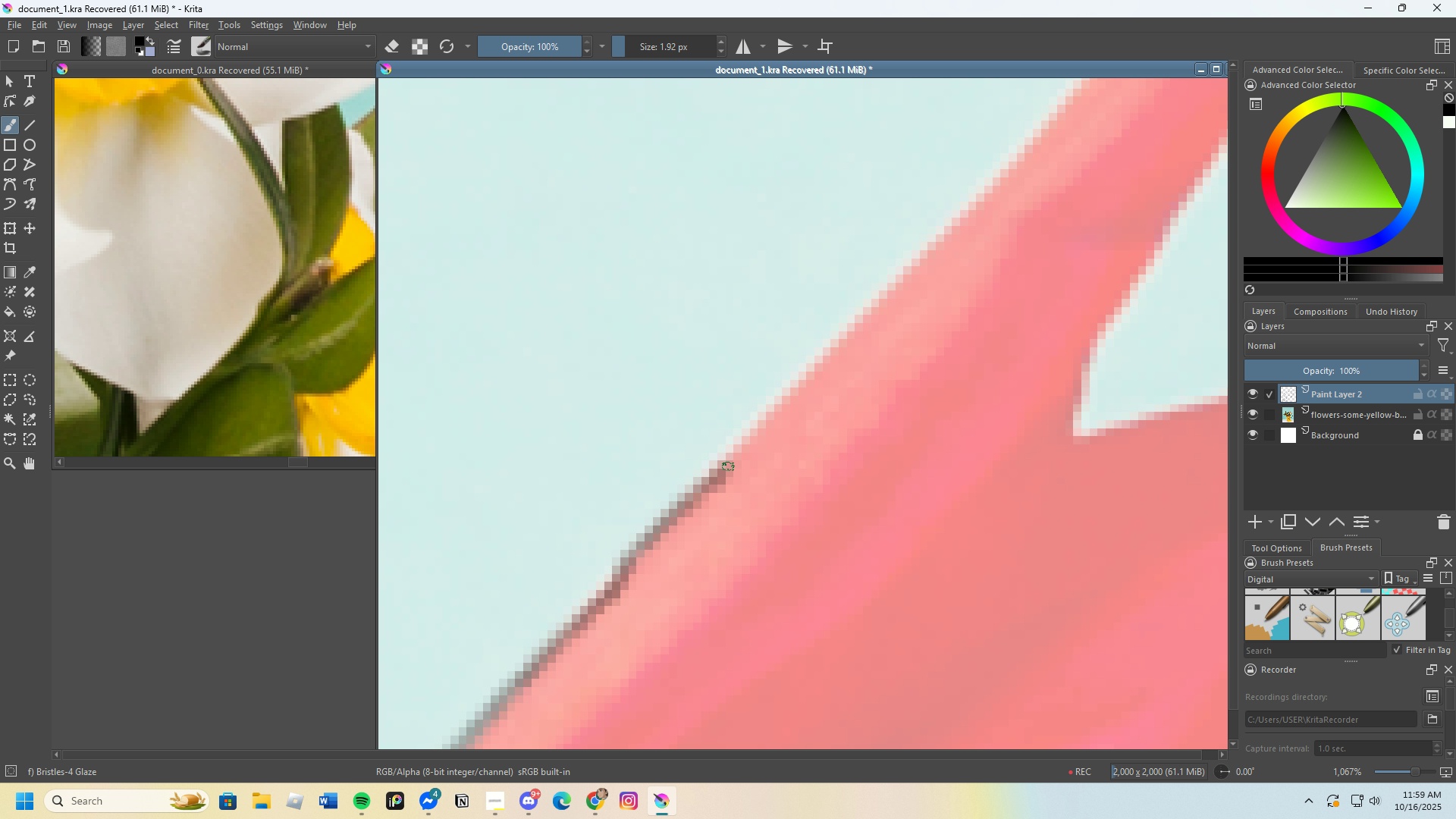 
key(Control+Z)
 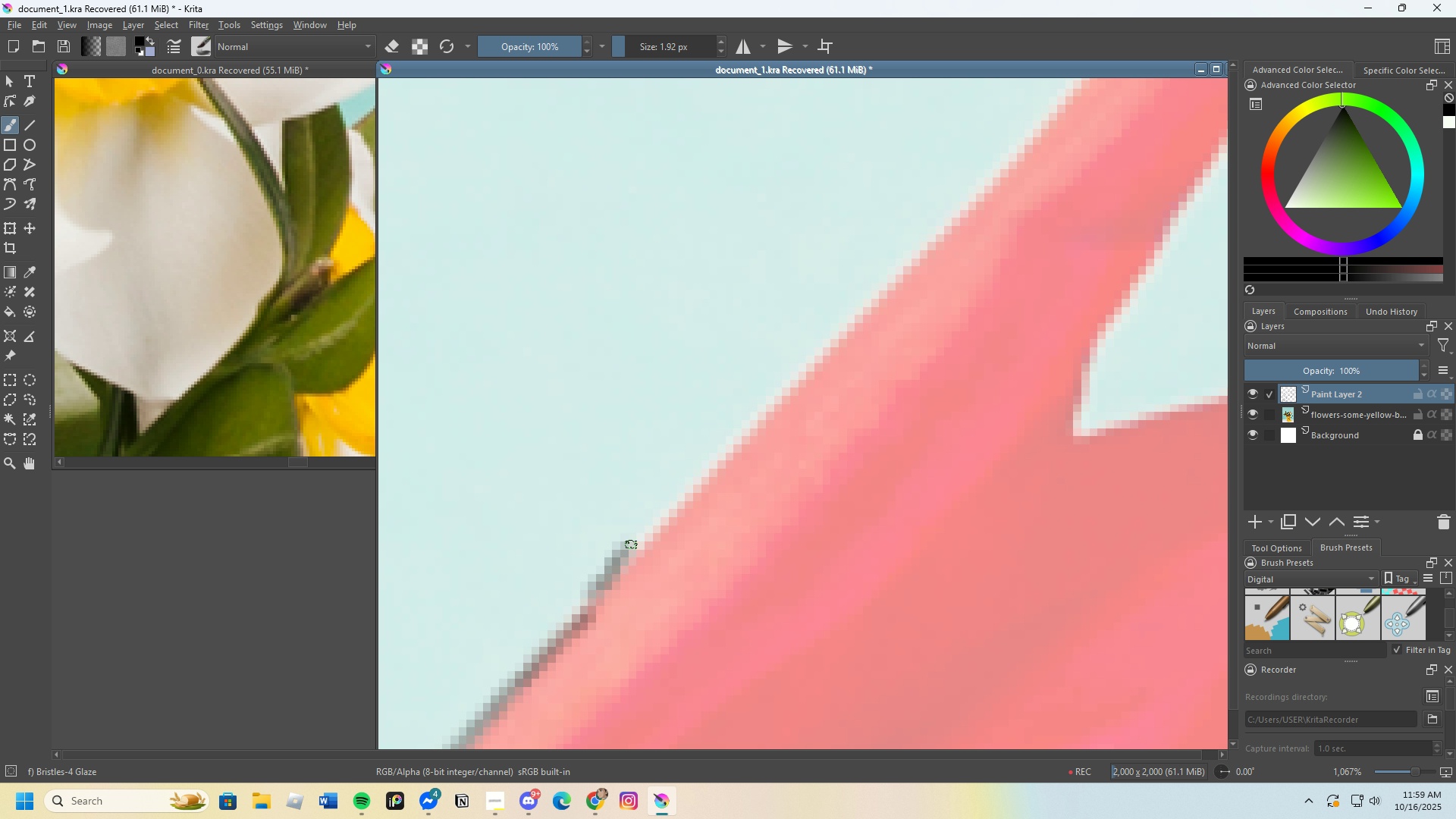 
key(Control+Z)
 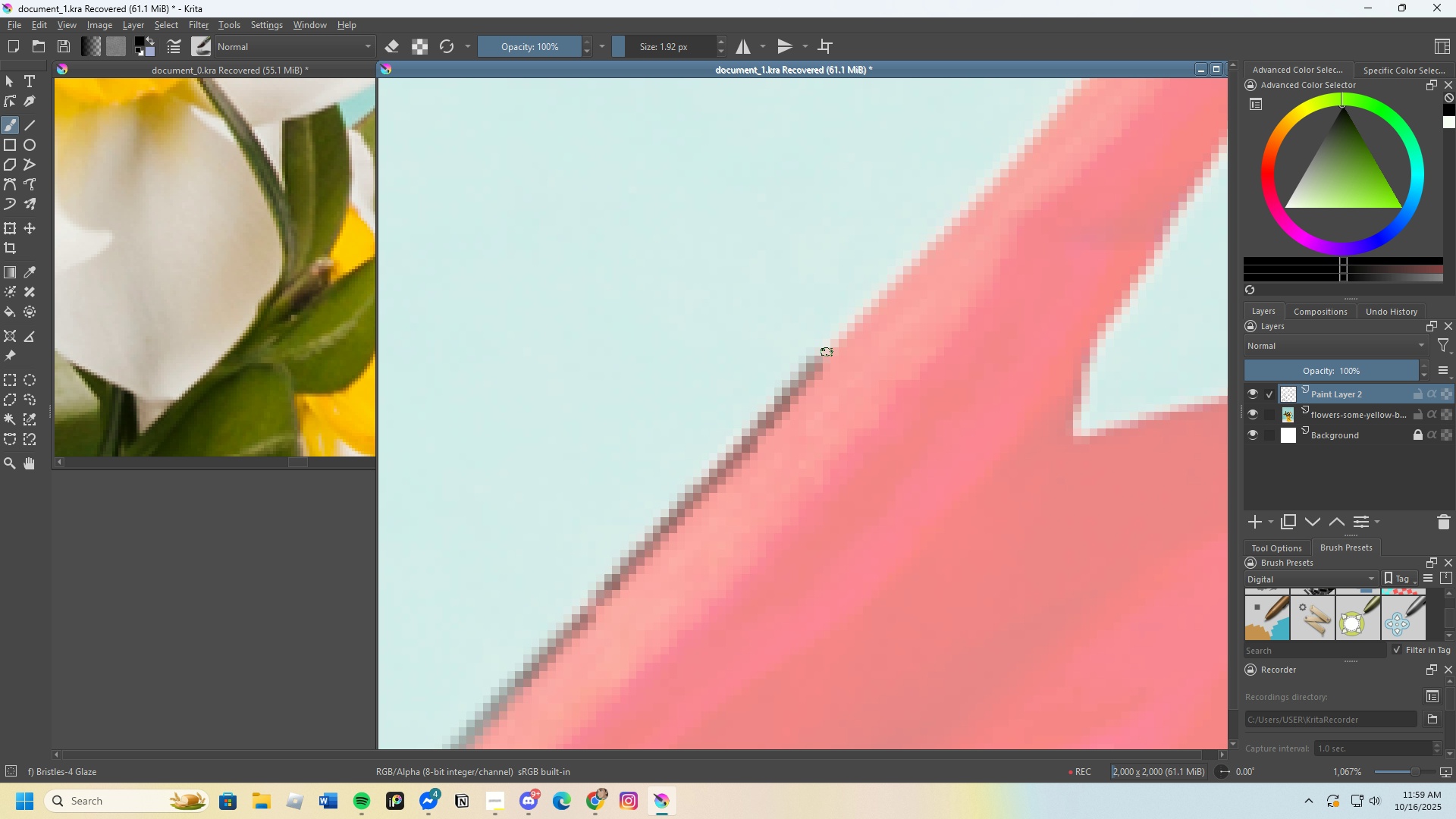 
scroll: coordinate [808, 372], scroll_direction: down, amount: 3.0
 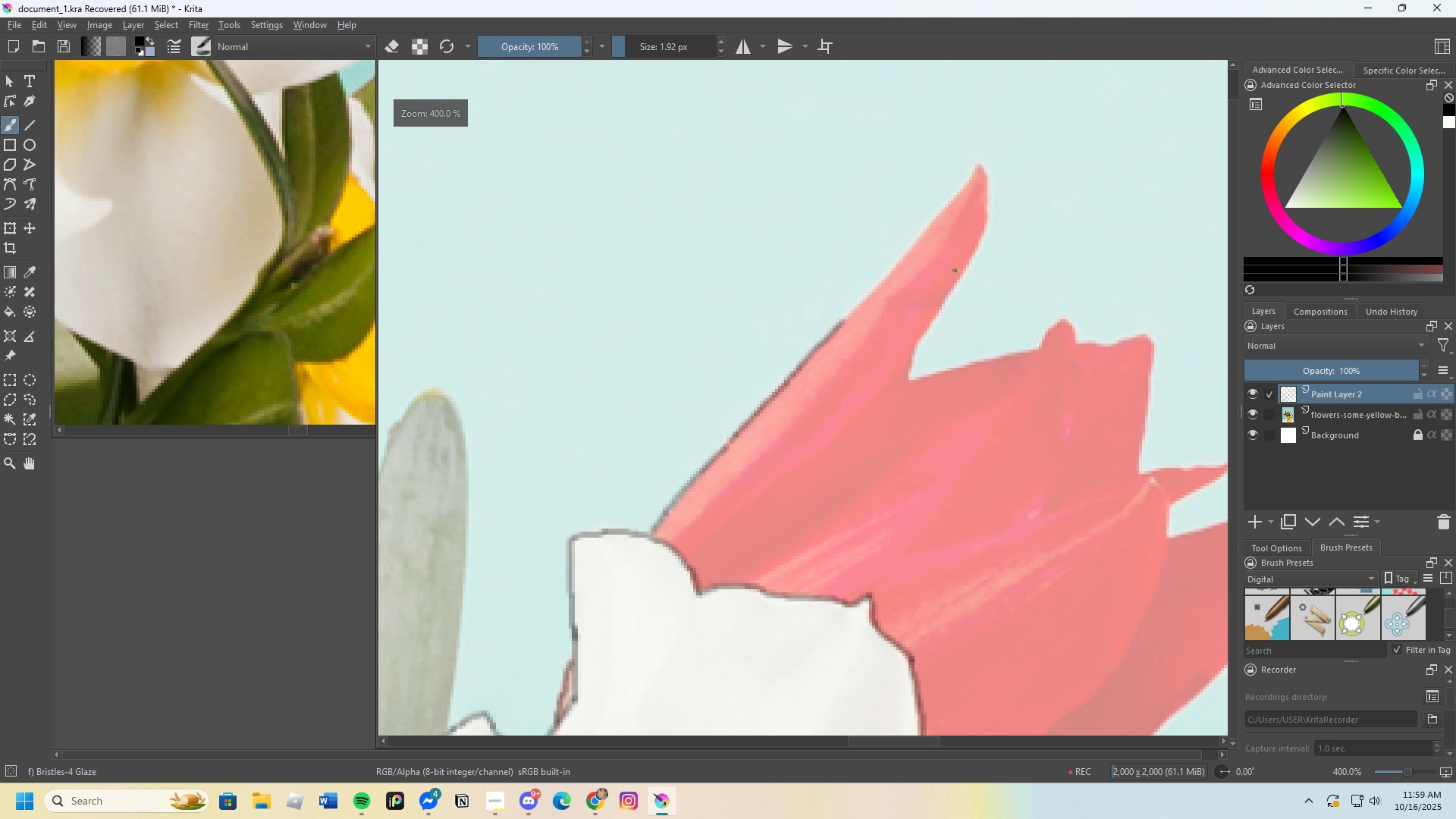 
scroll: coordinate [852, 303], scroll_direction: up, amount: 3.0
 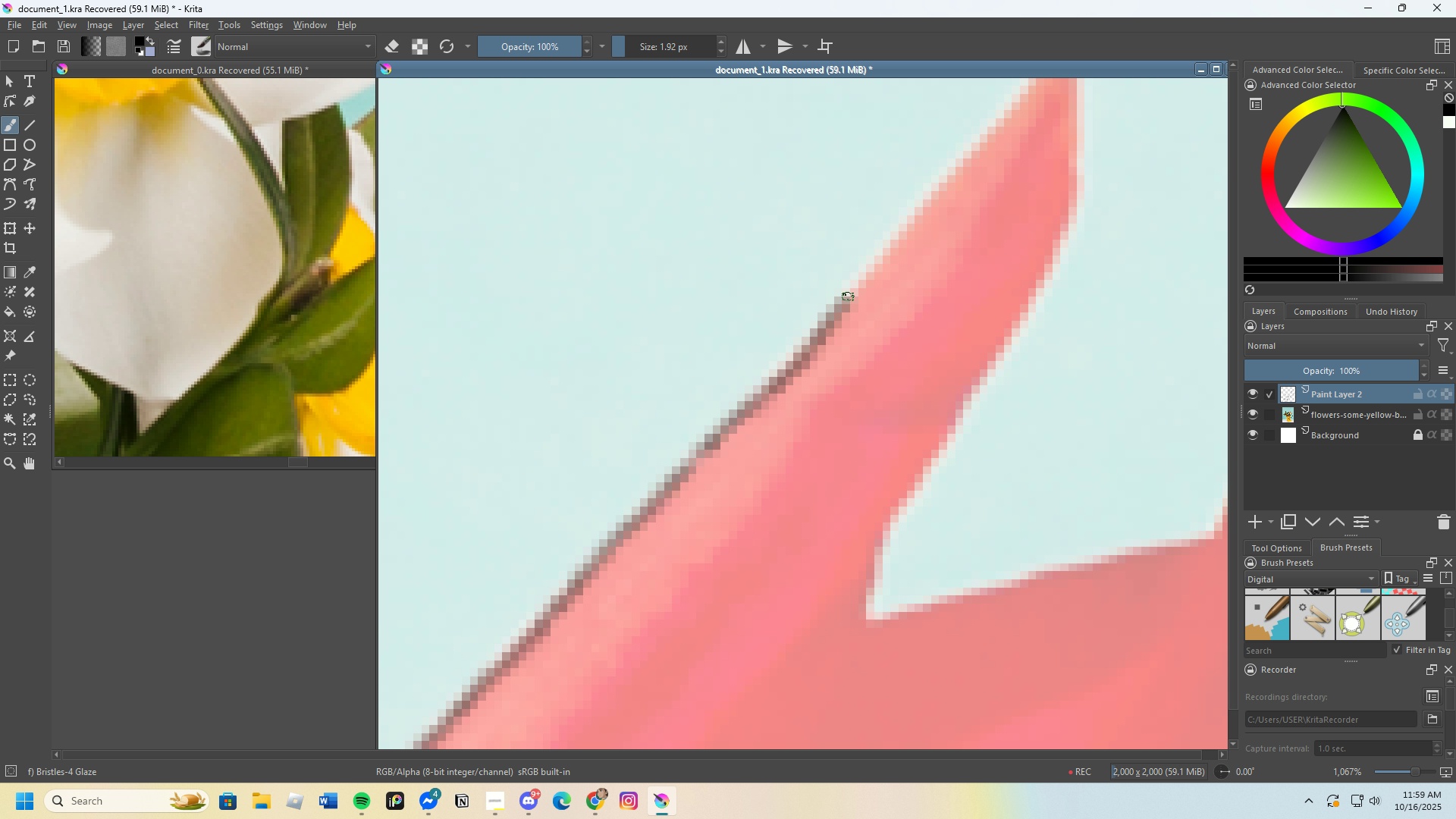 
scroll: coordinate [808, 358], scroll_direction: down, amount: 3.0
 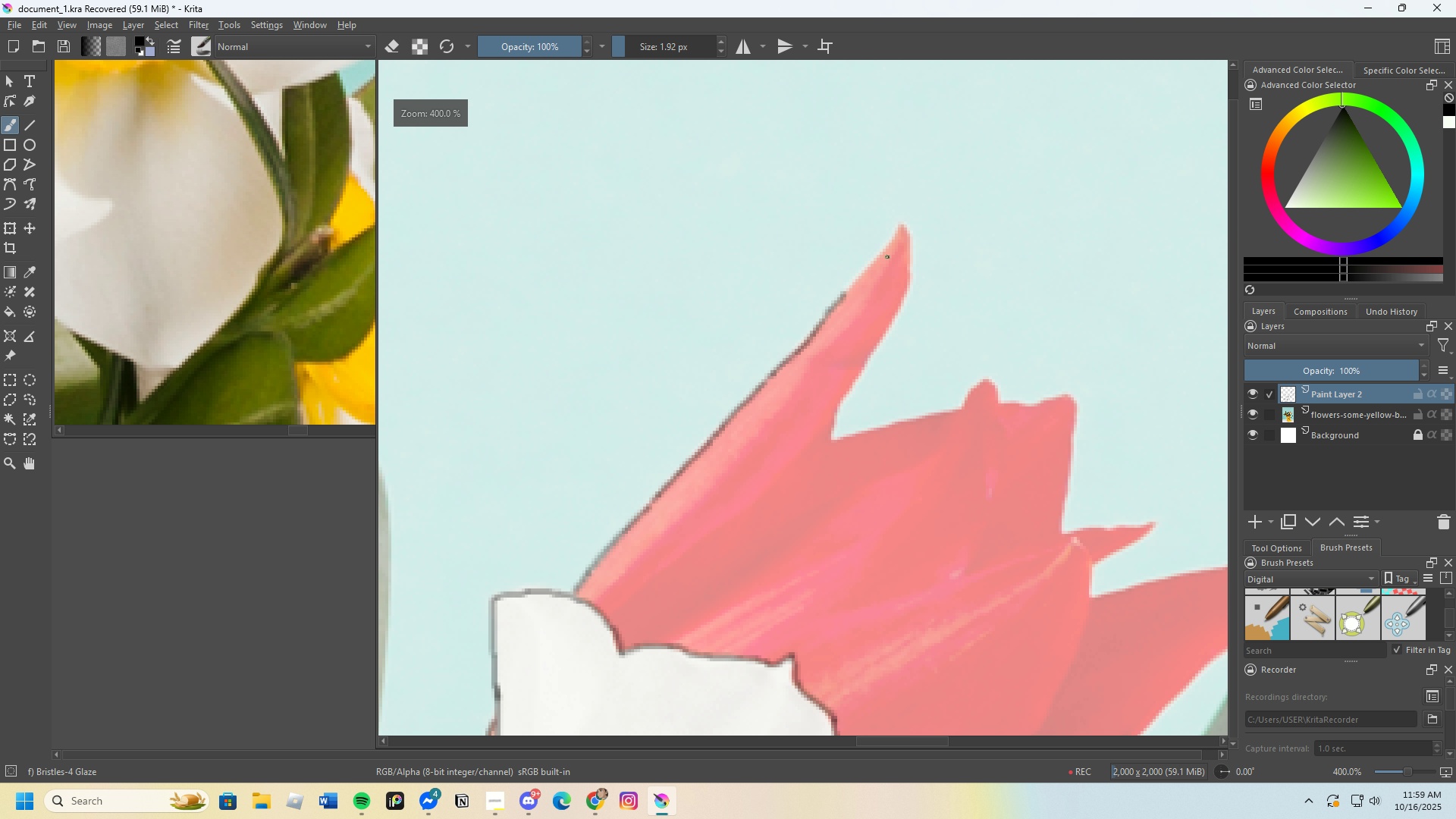 
scroll: coordinate [879, 294], scroll_direction: up, amount: 3.0
 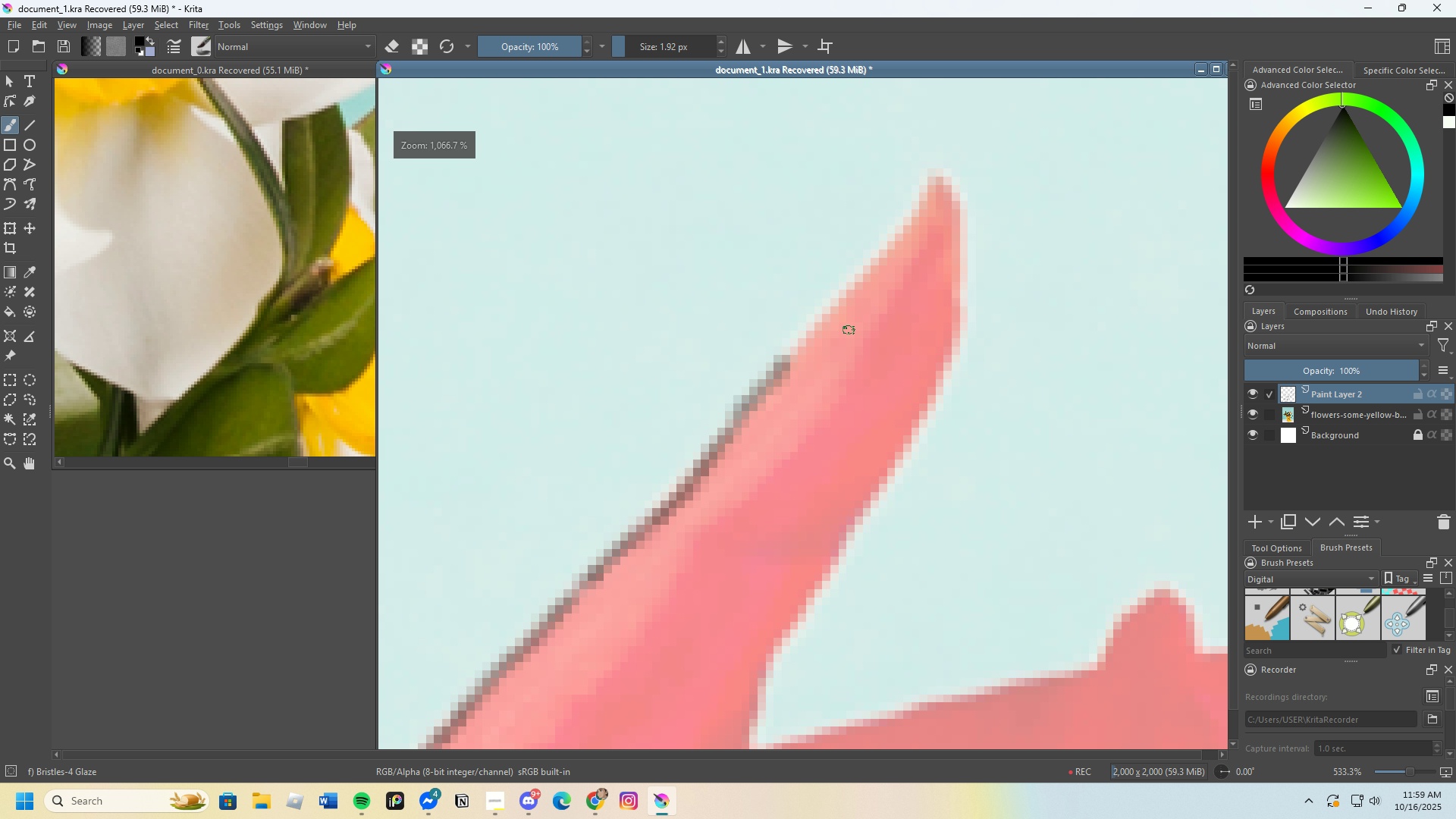 
key(Control+Z)